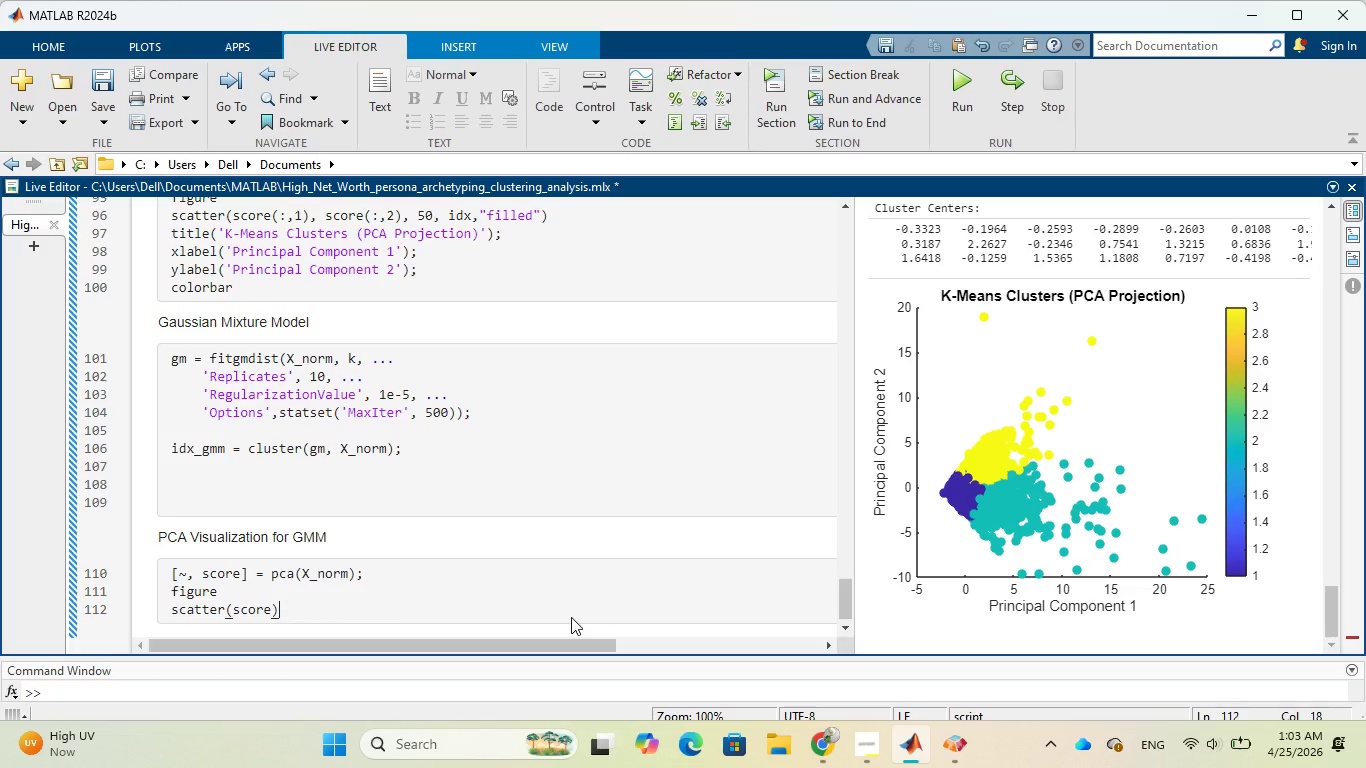 
key(Backspace)
 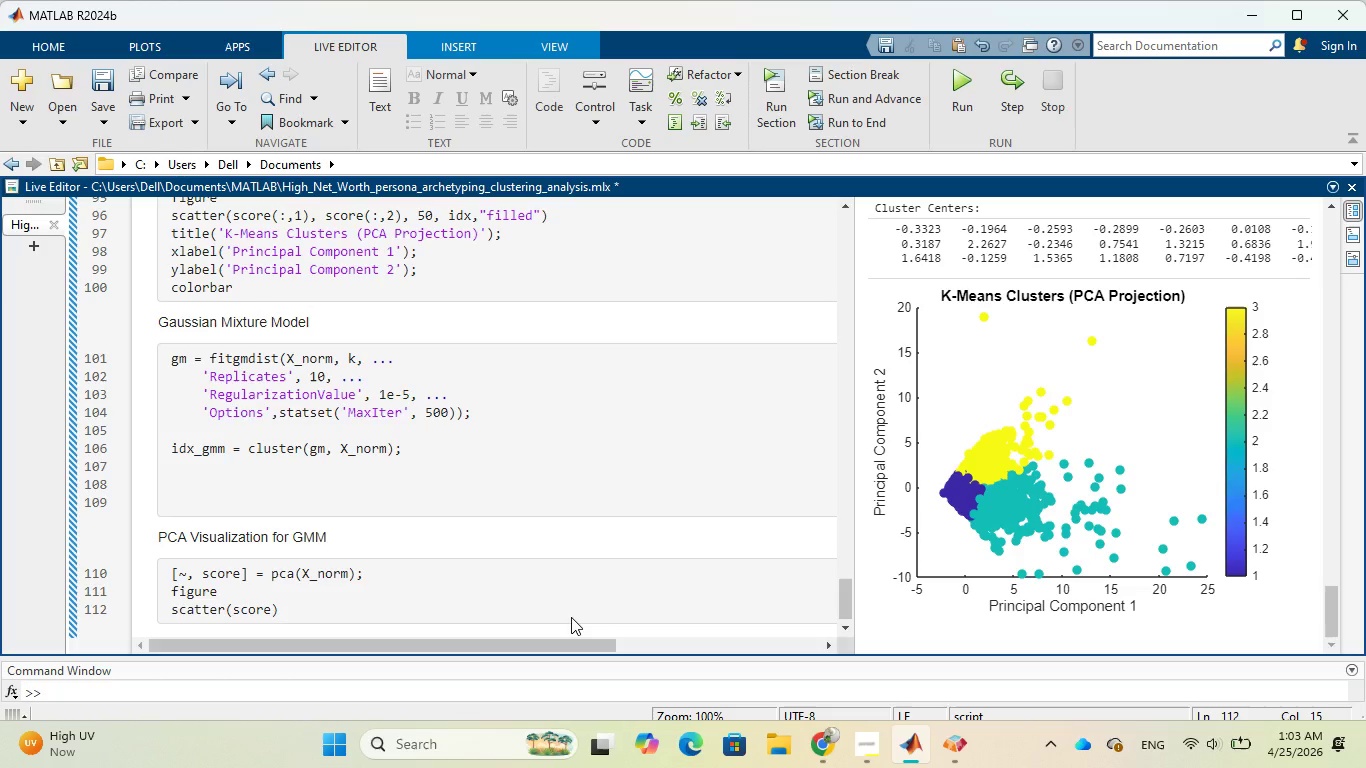 
wait(7.52)
 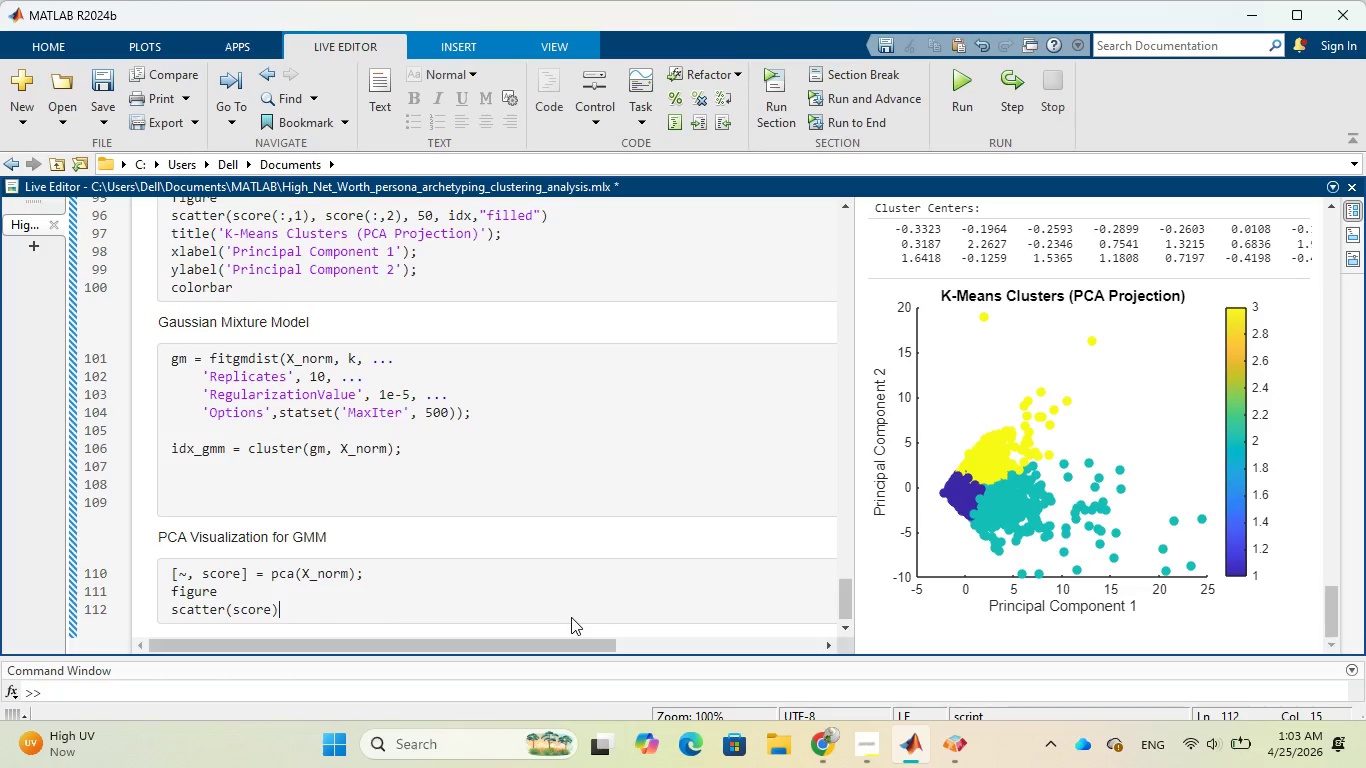 
key(Backspace)
 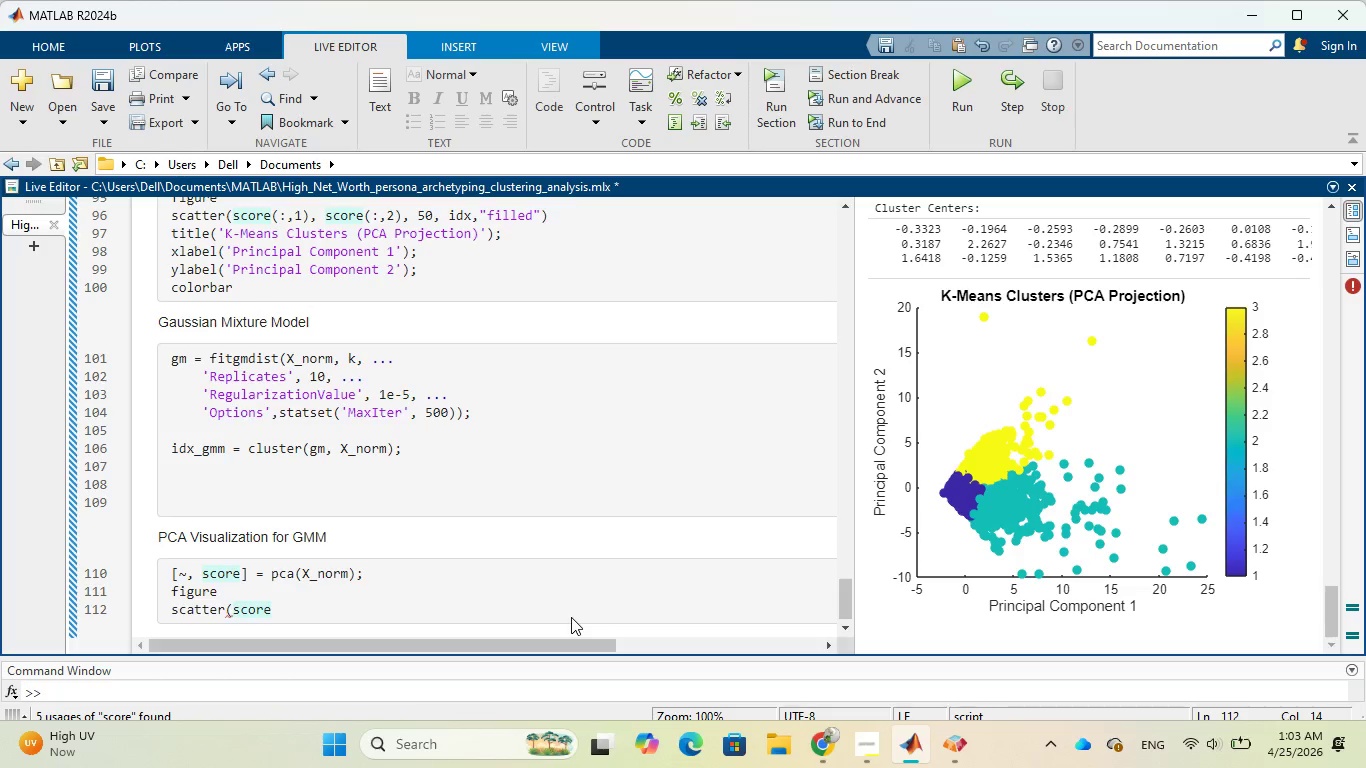 
key(Shift+9)
 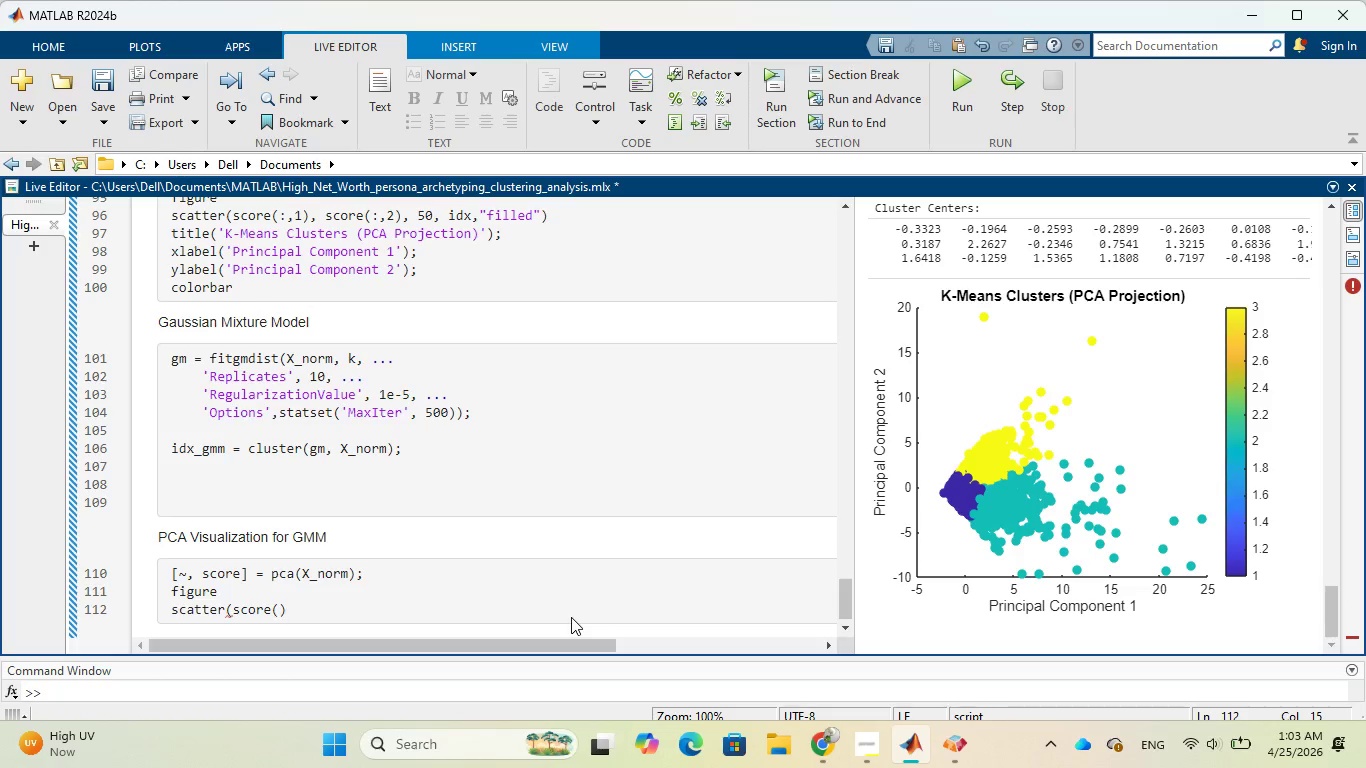 
key(Shift+Semicolon)
 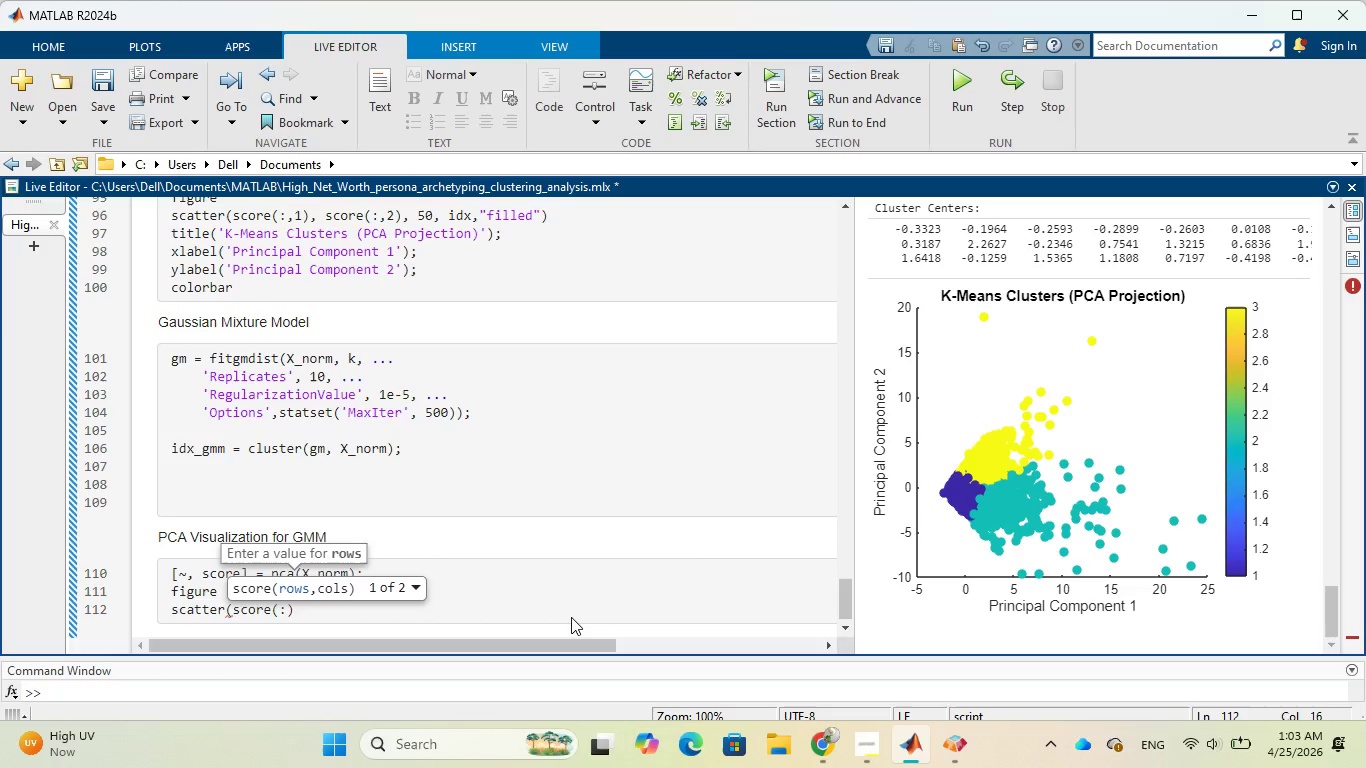 
key(1)
 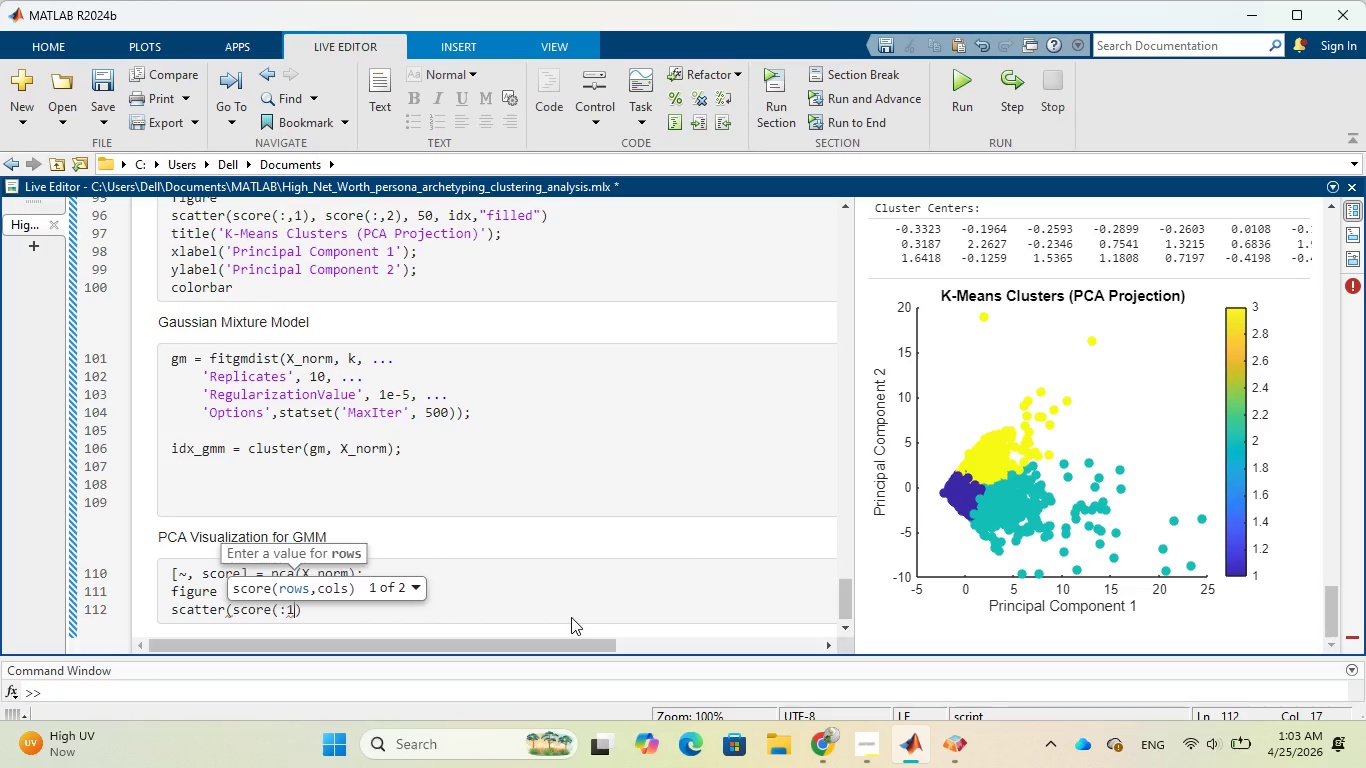 
wait(5.39)
 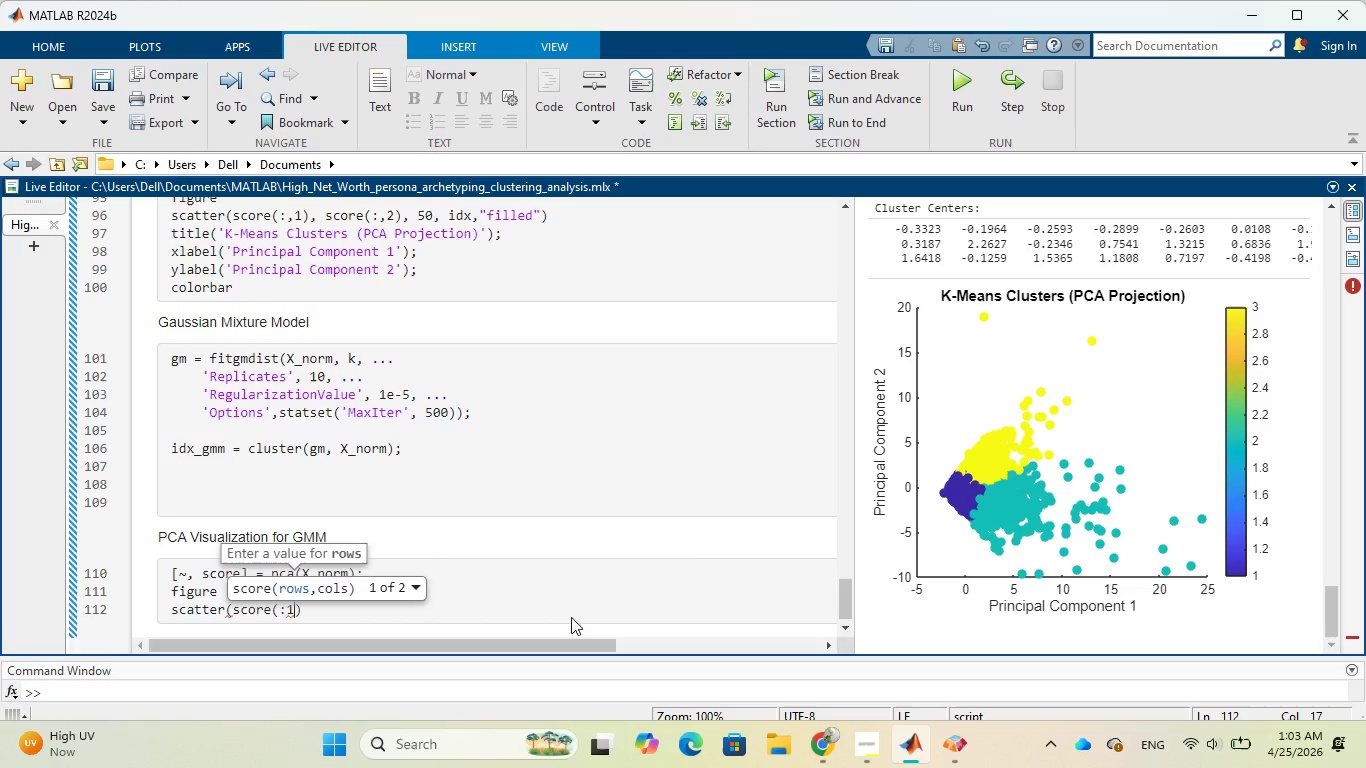 
key(ArrowLeft)
 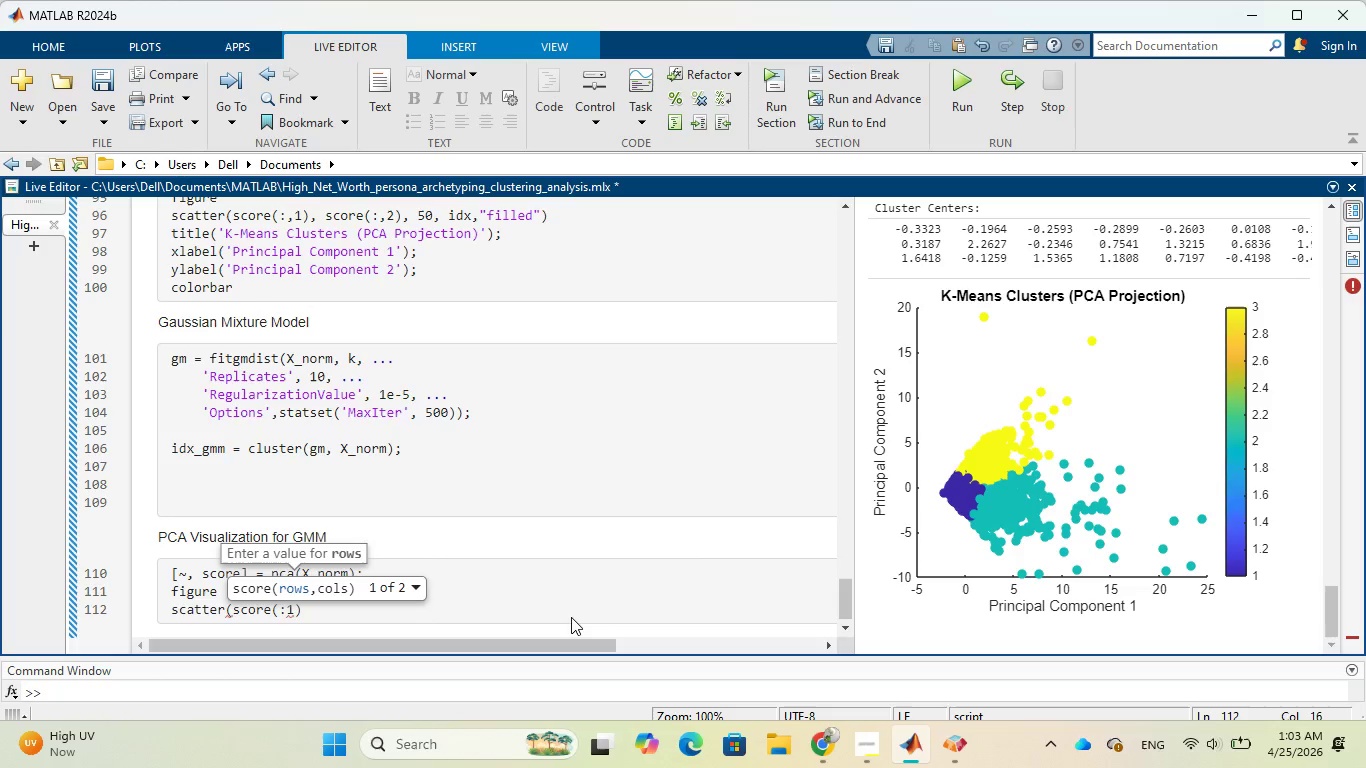 
key(Comma)
 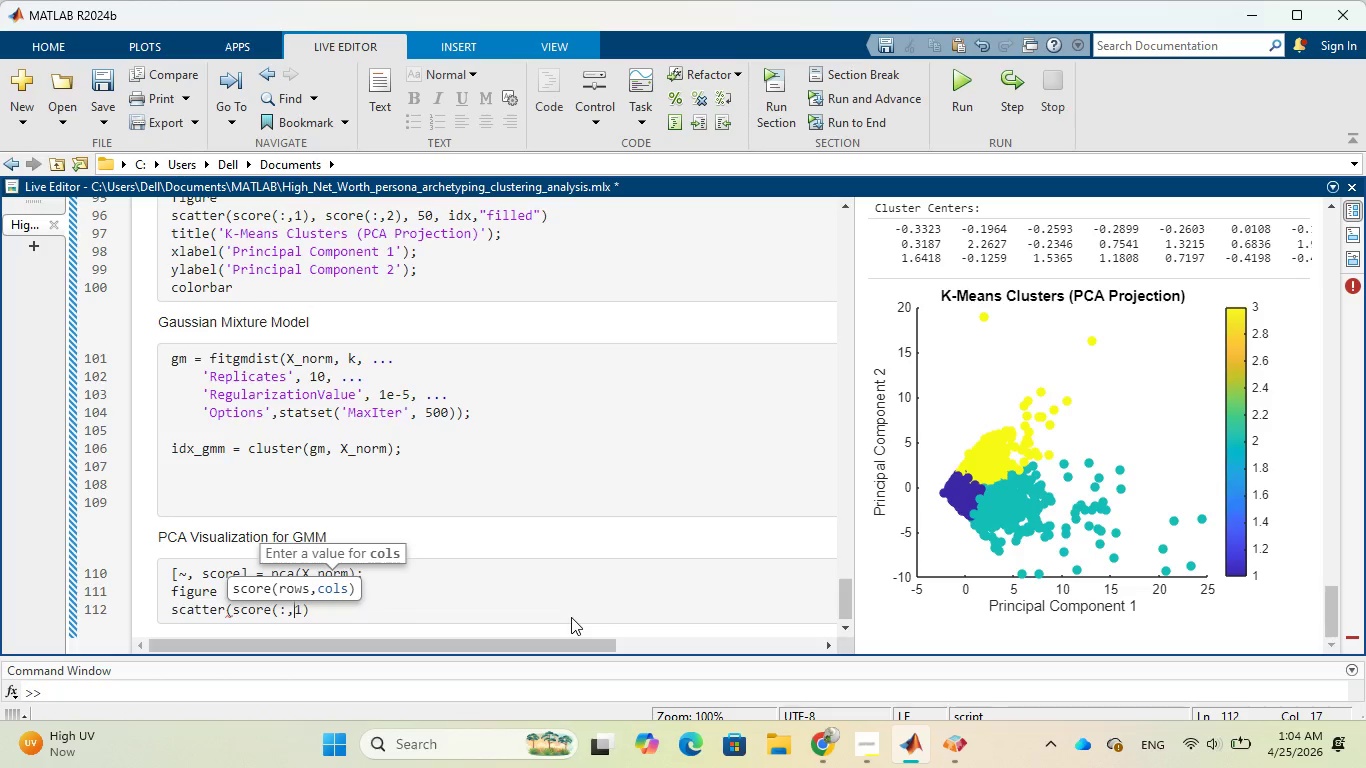 
key(ArrowRight)
 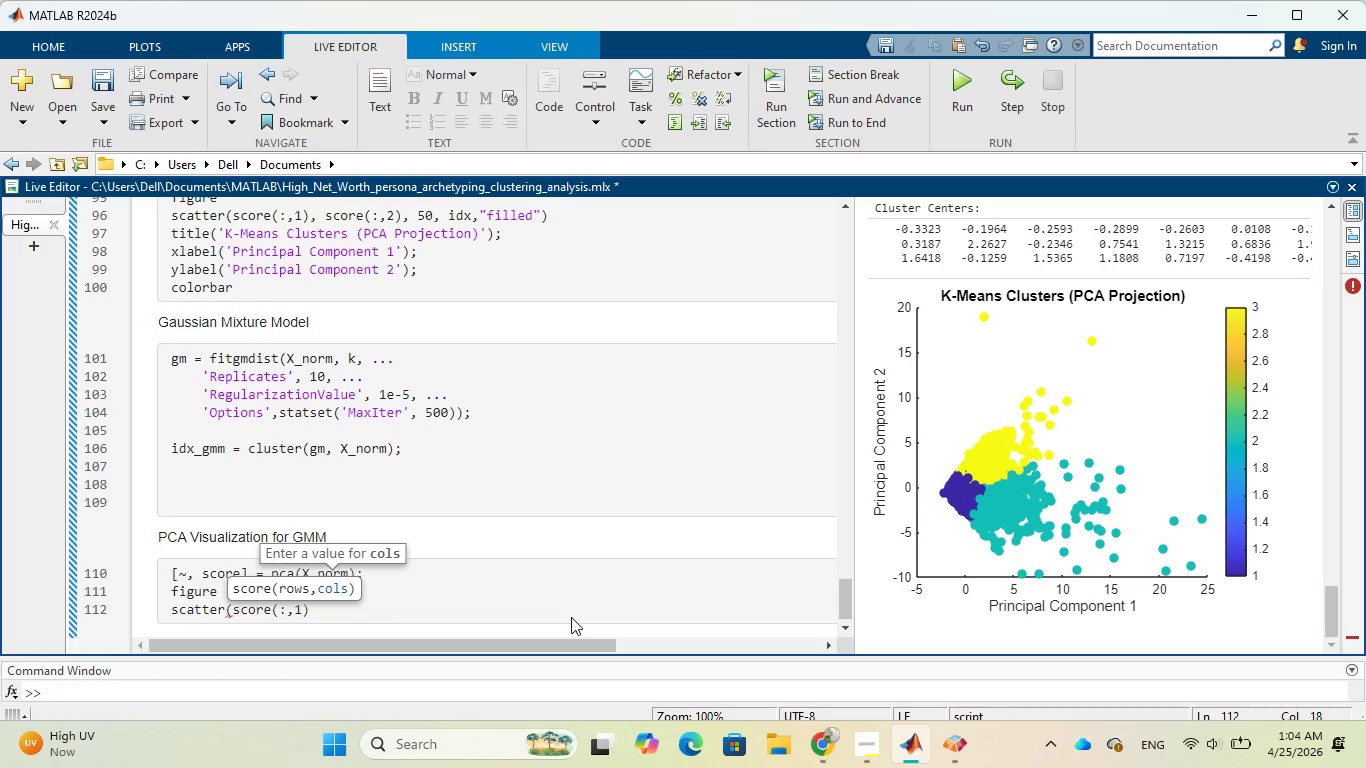 
key(ArrowRight)
 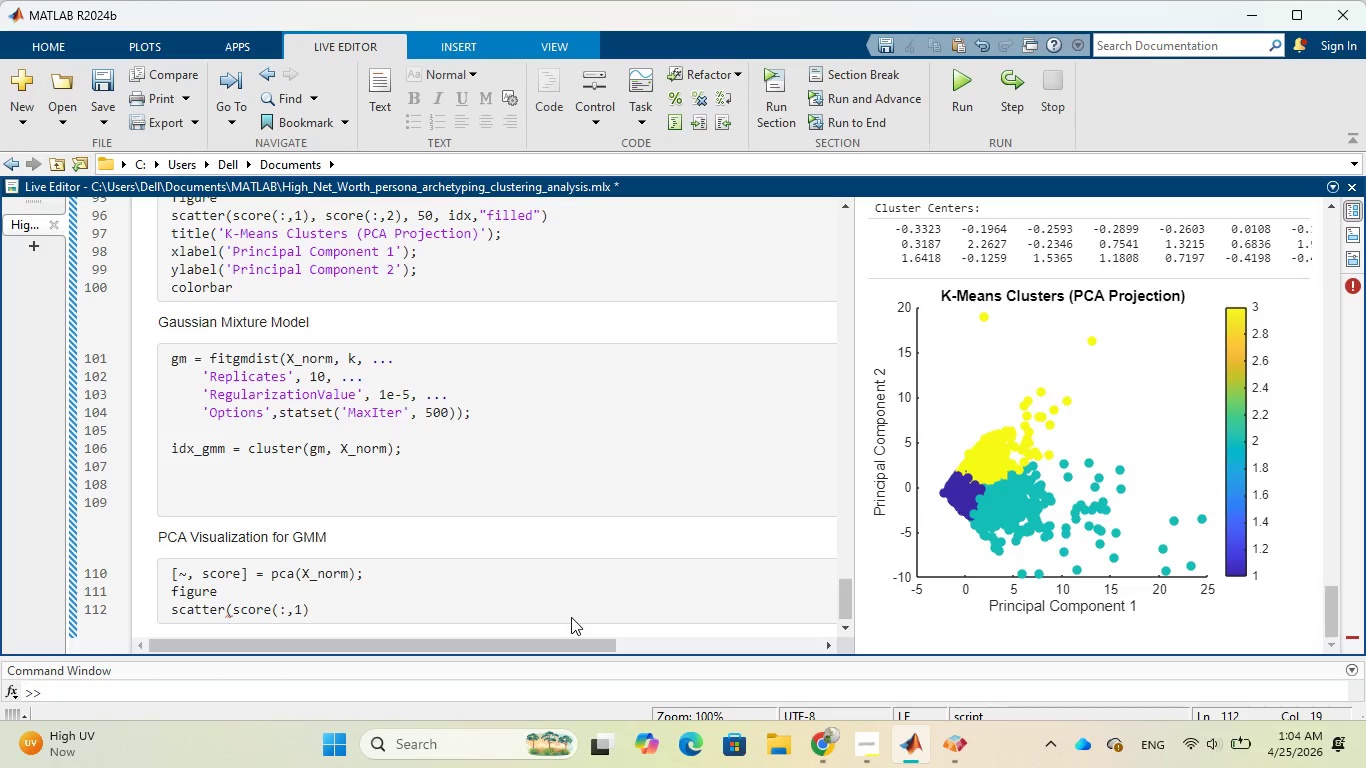 
type(, score(:,2)
 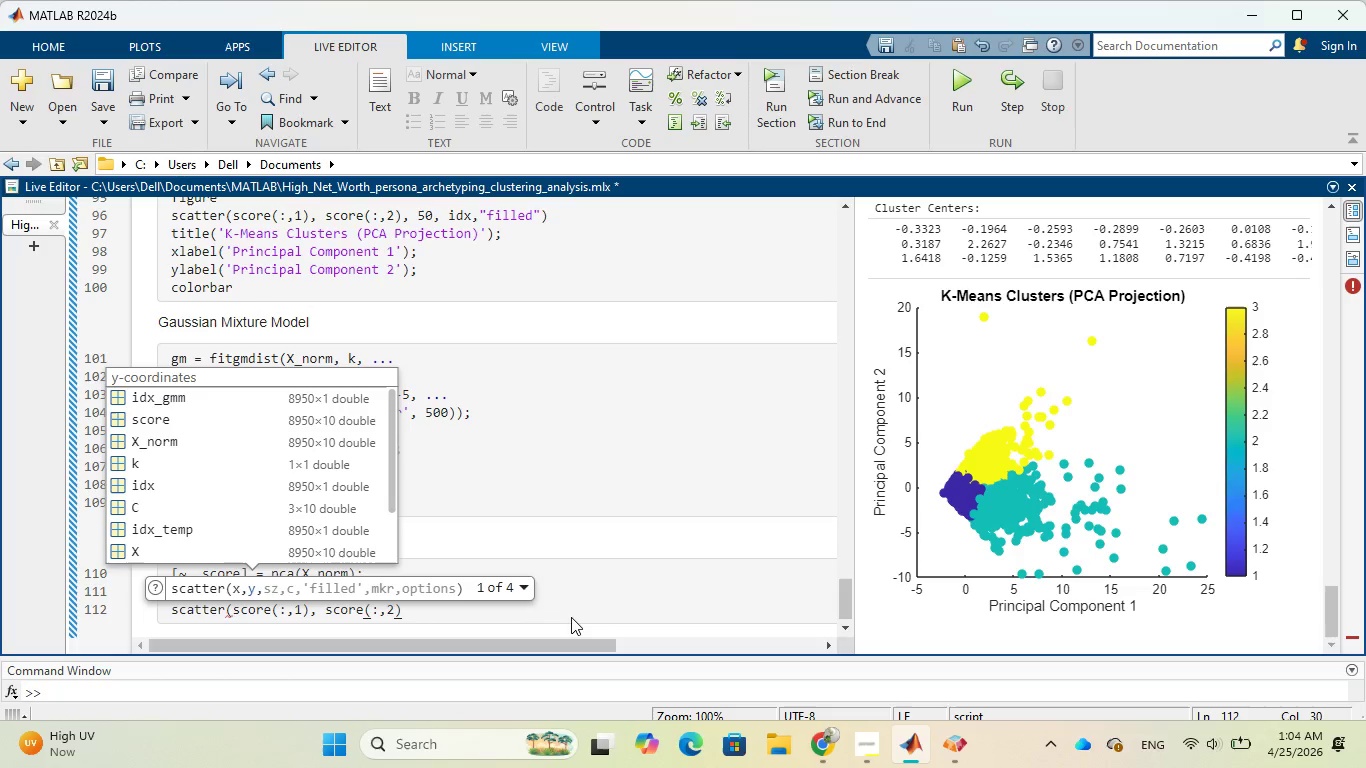 
key(ArrowRight)
 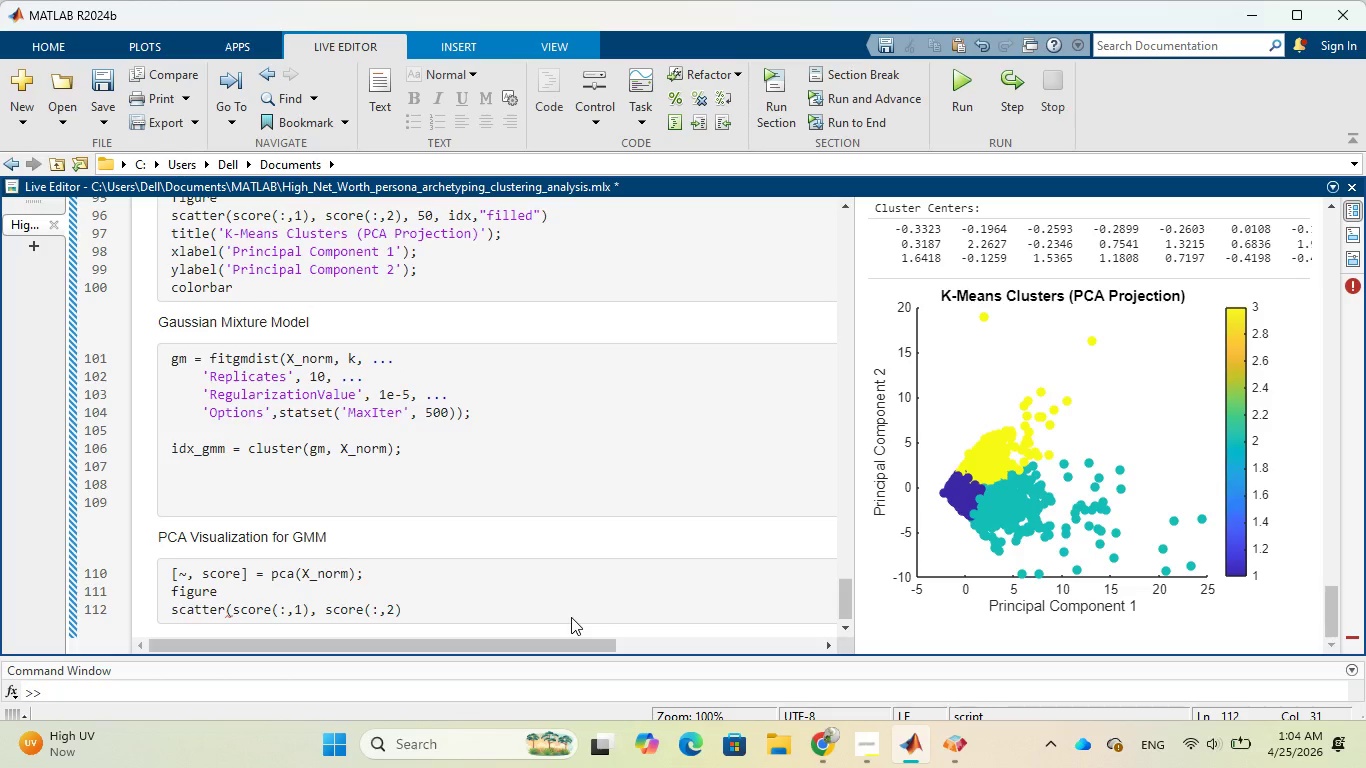 
type(, 50, idx_gmm,)
 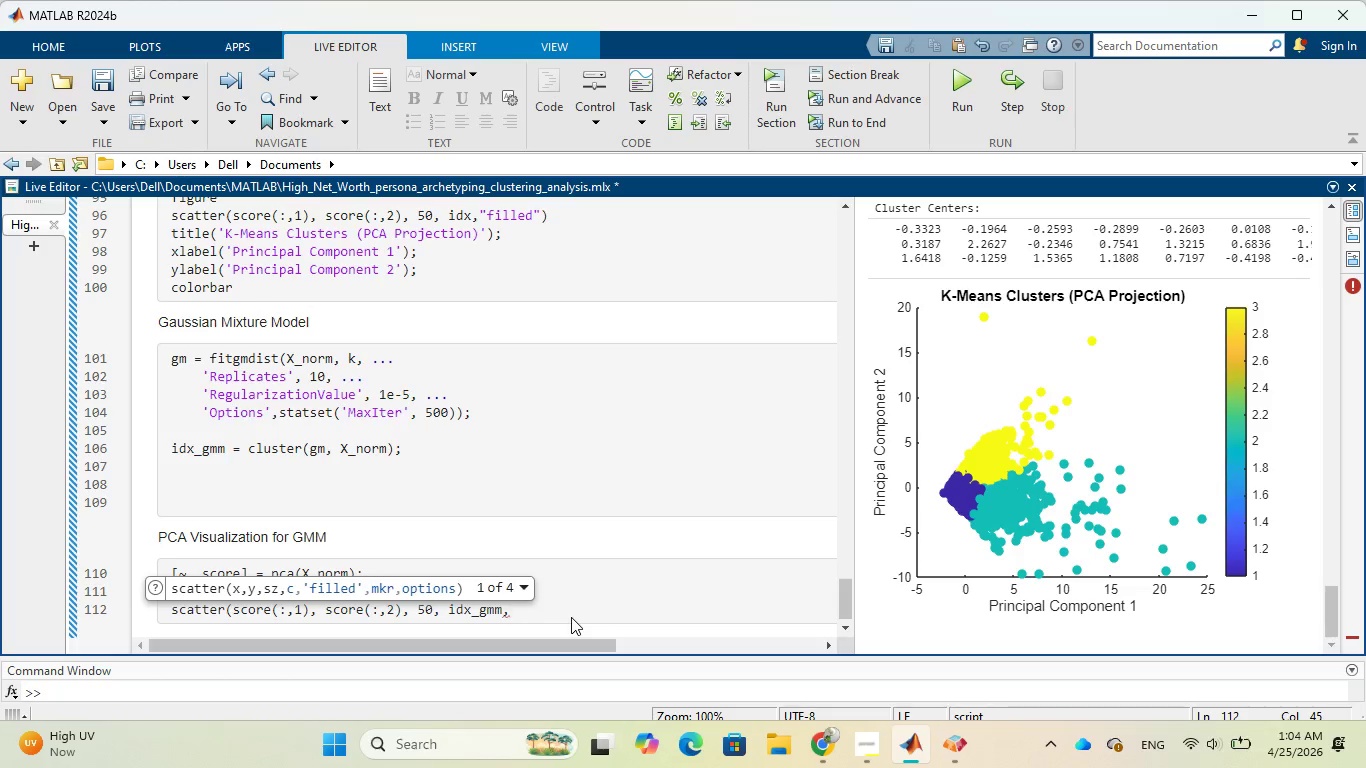 
wait(6.67)
 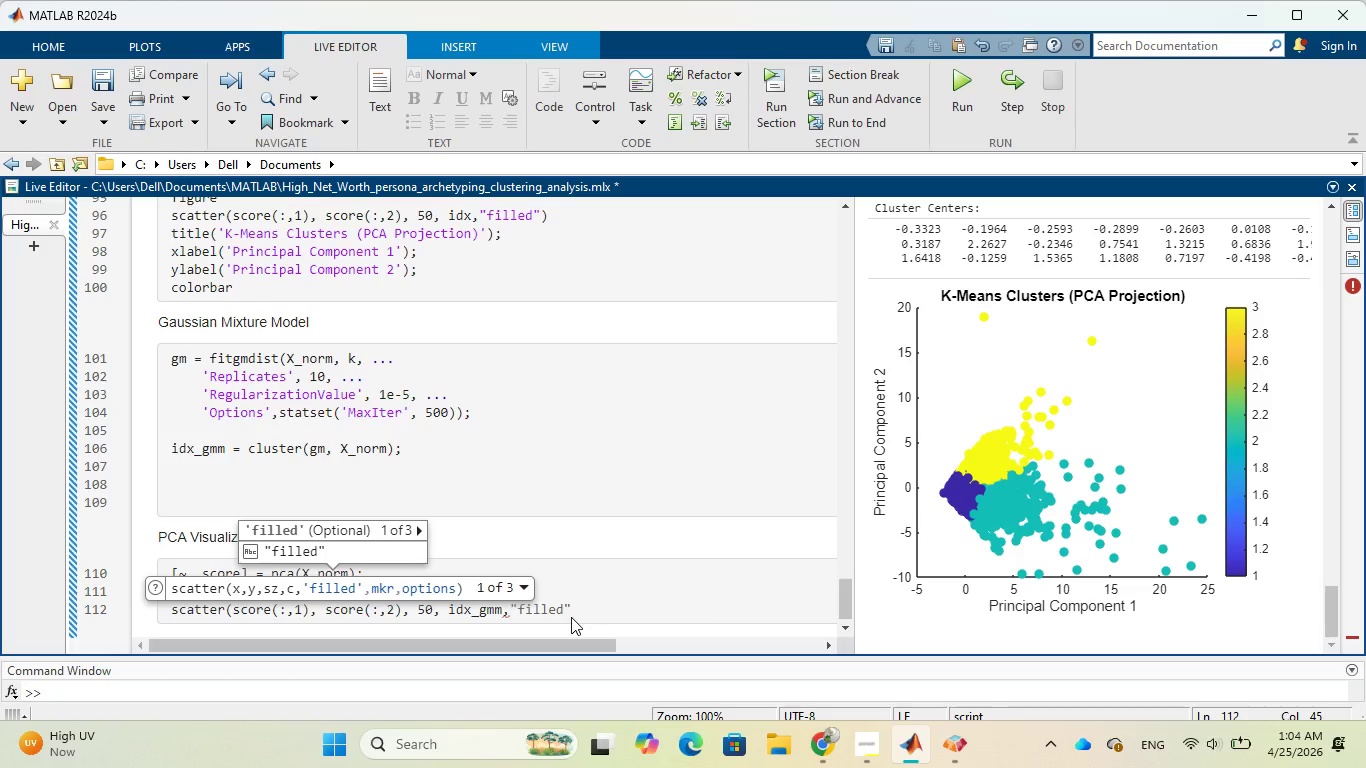 
key(Tab)
 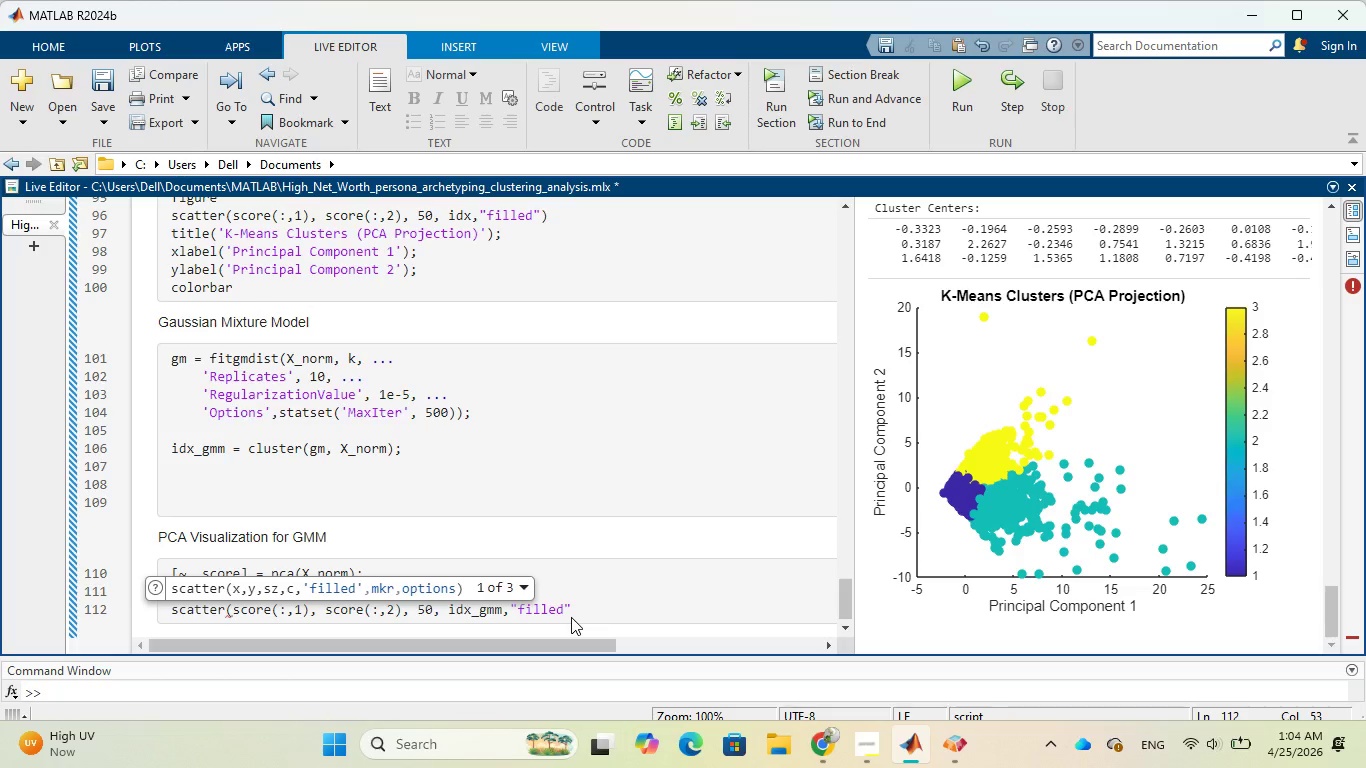 
key(Shift+0)
 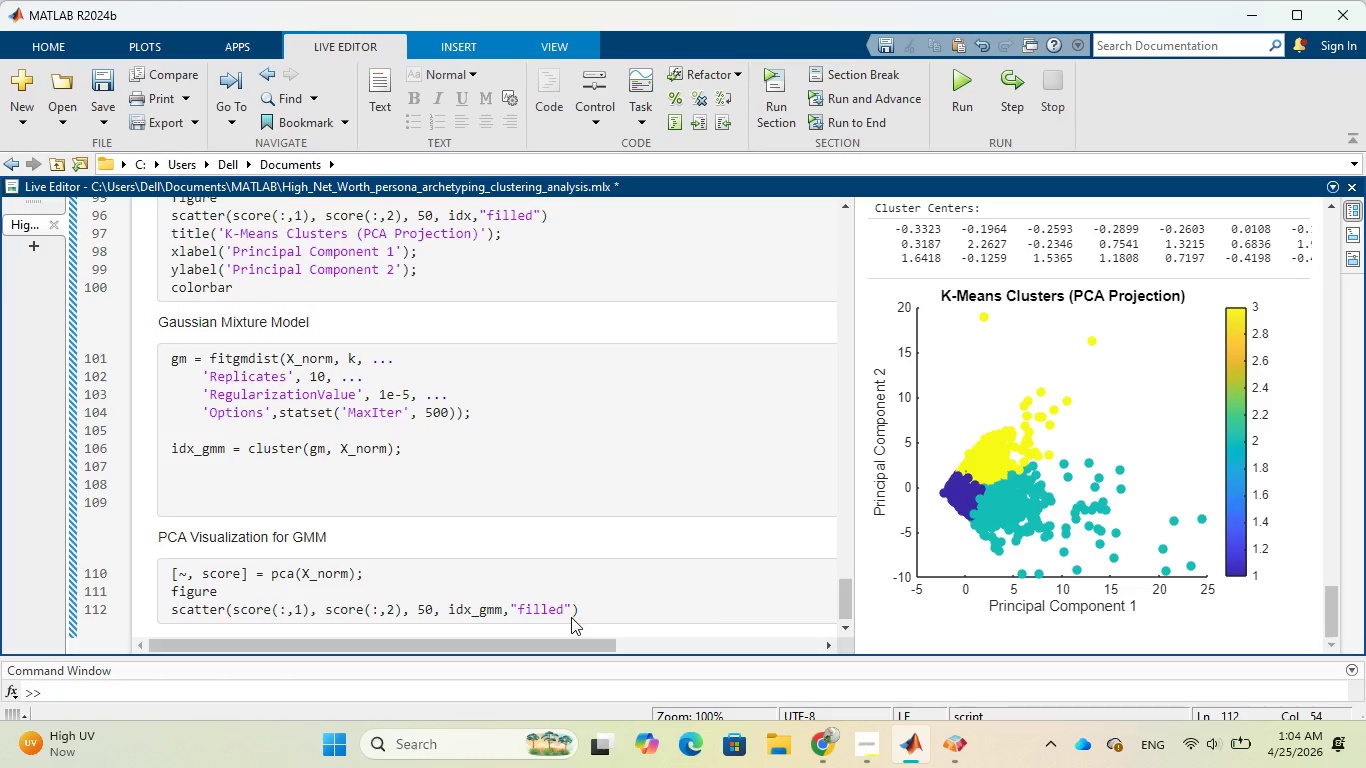 
wait(8.36)
 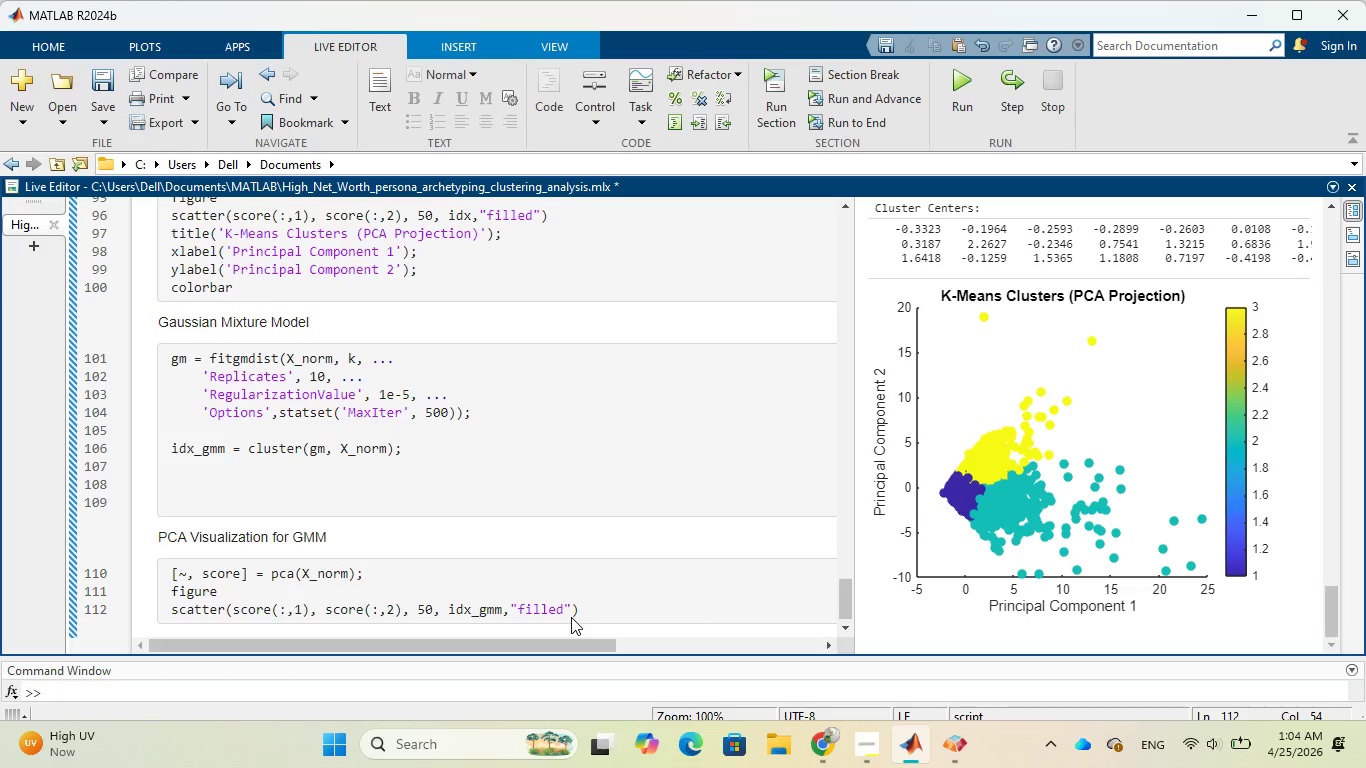 
key(Enter)
 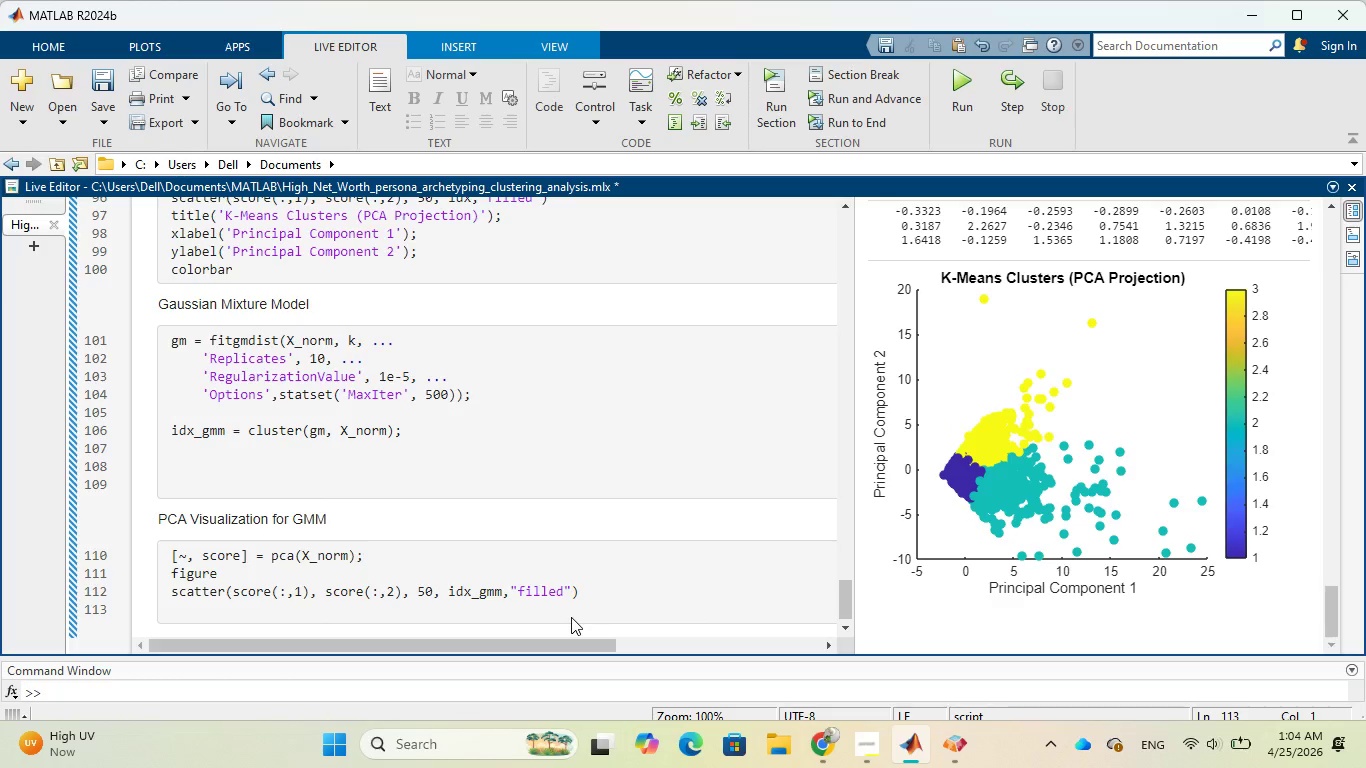 
type(title('GMM Cluse)
key(Backspace)
type(ters (k = )
 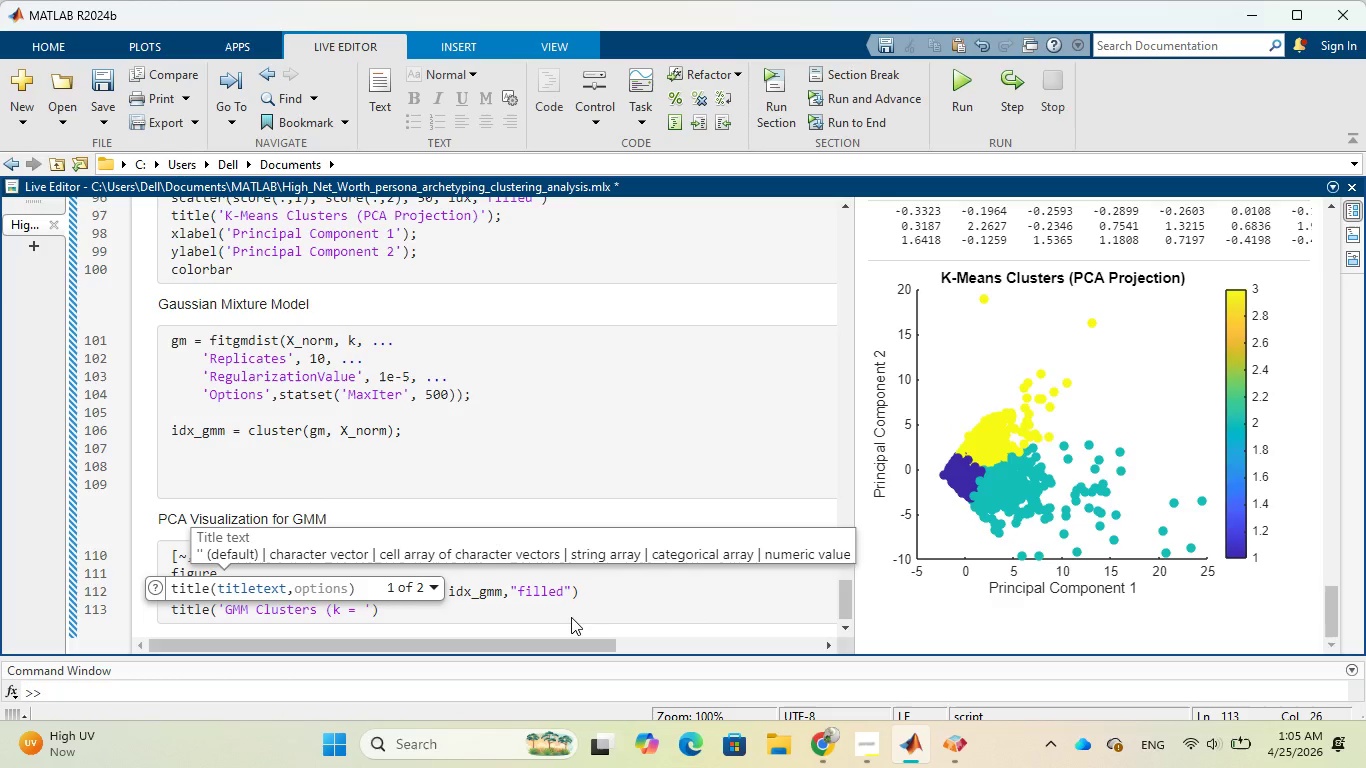 
key(3)
 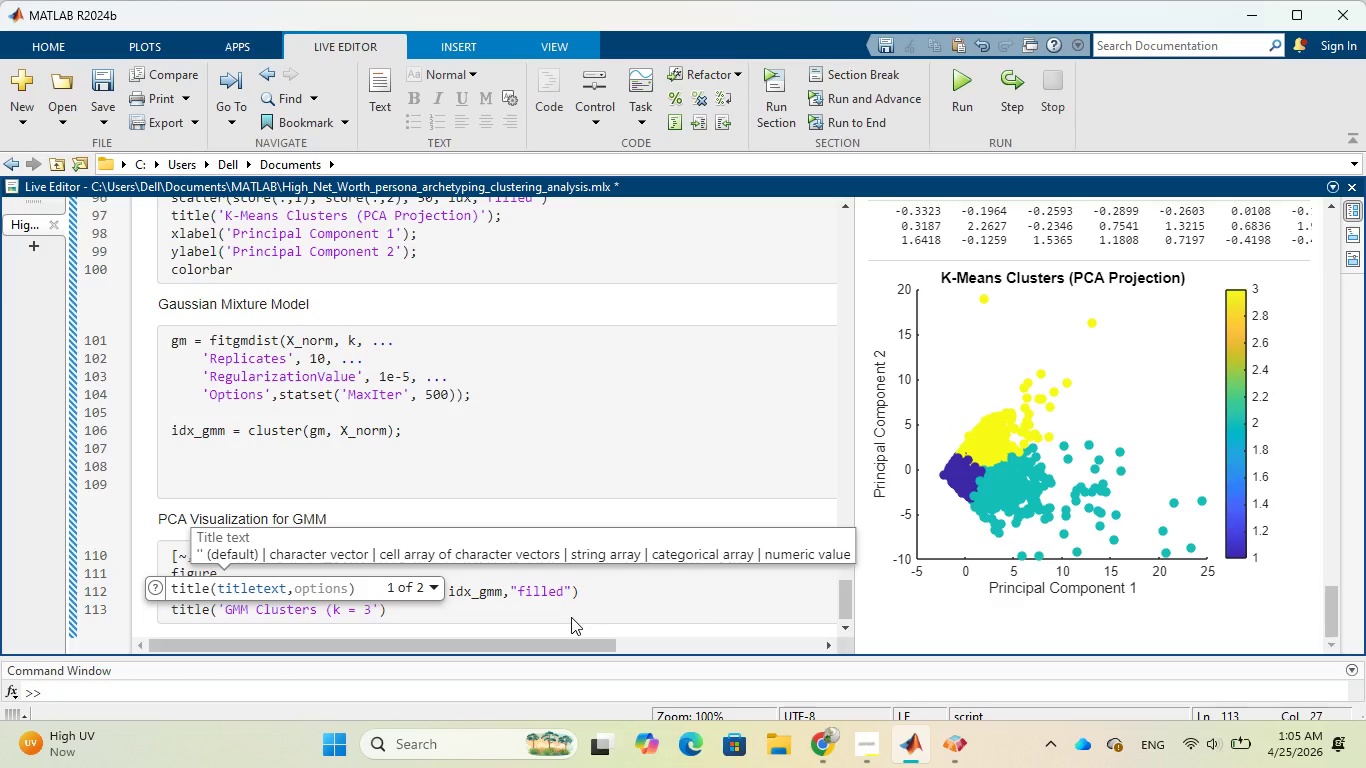 
wait(6.5)
 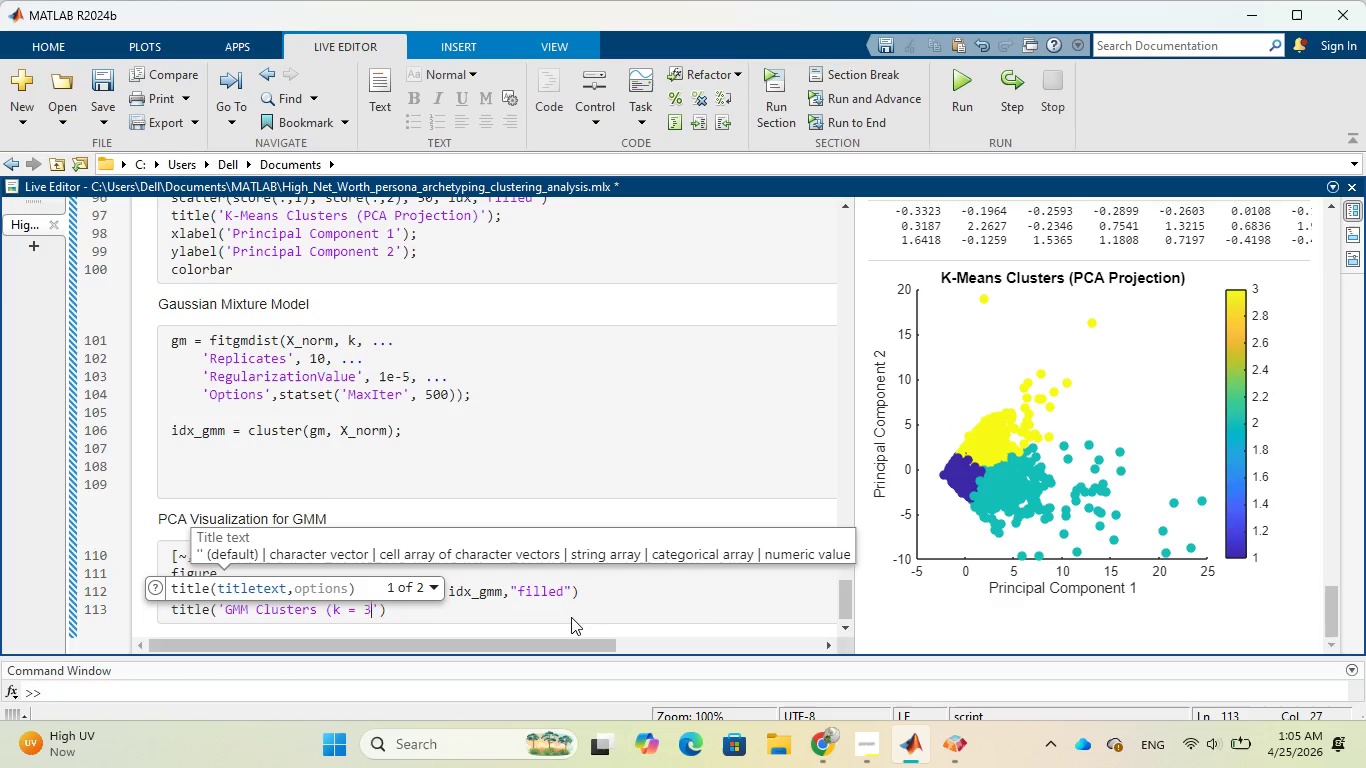 
key(Shift+0)
 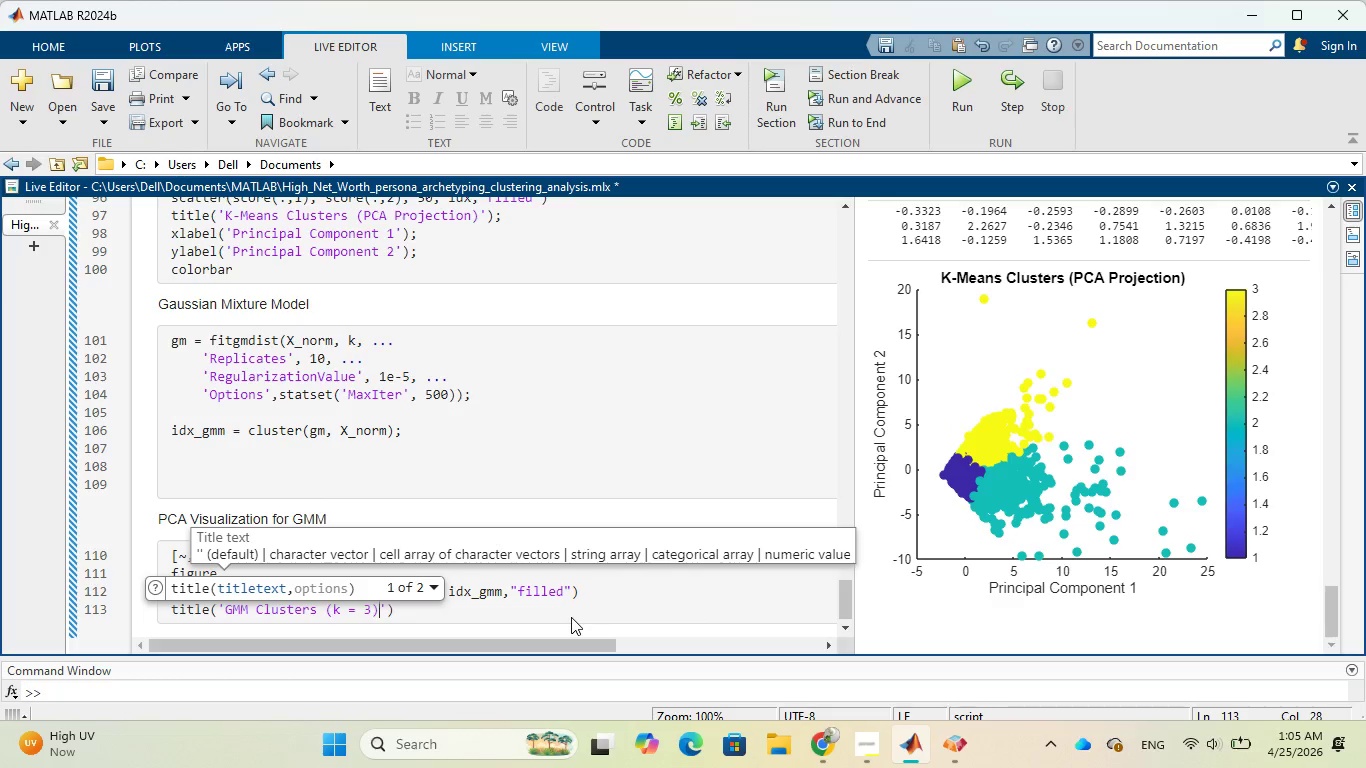 
key(ArrowRight)
 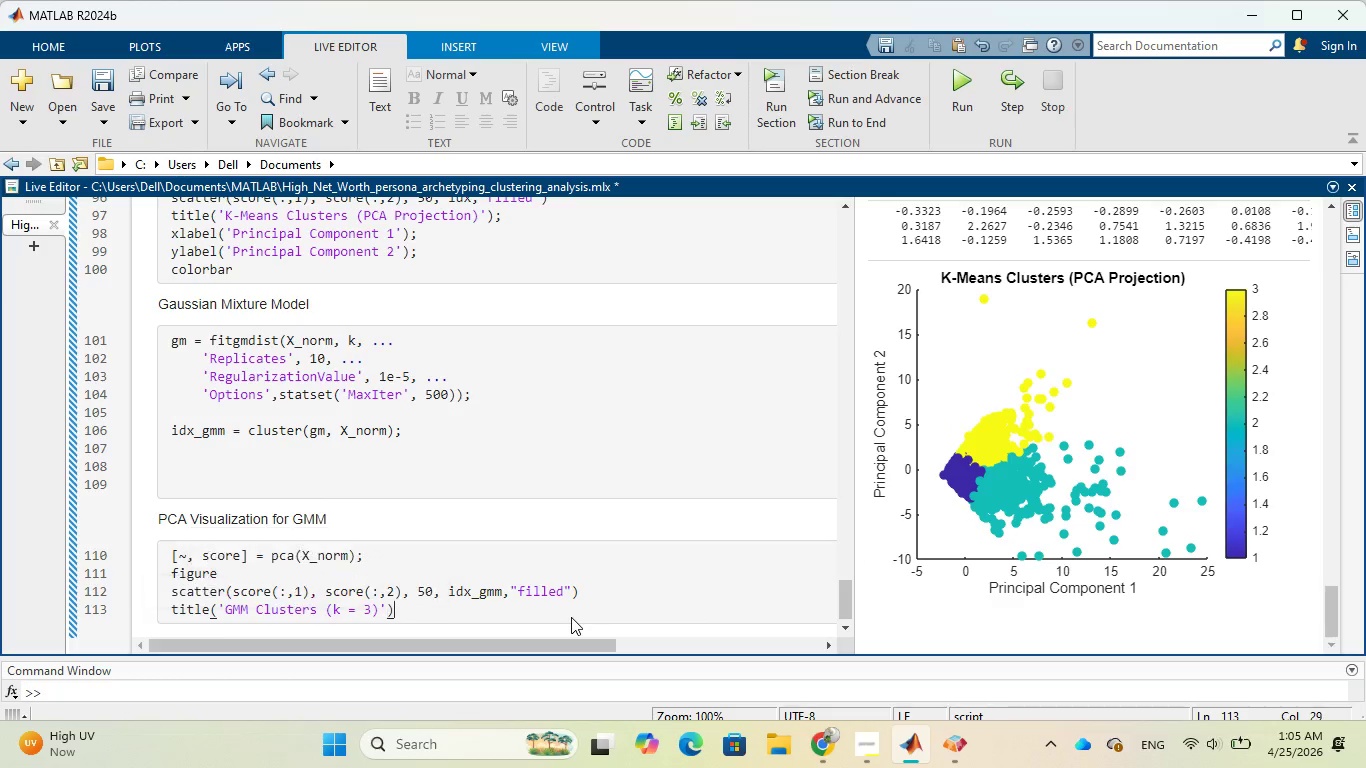 
key(ArrowRight)
 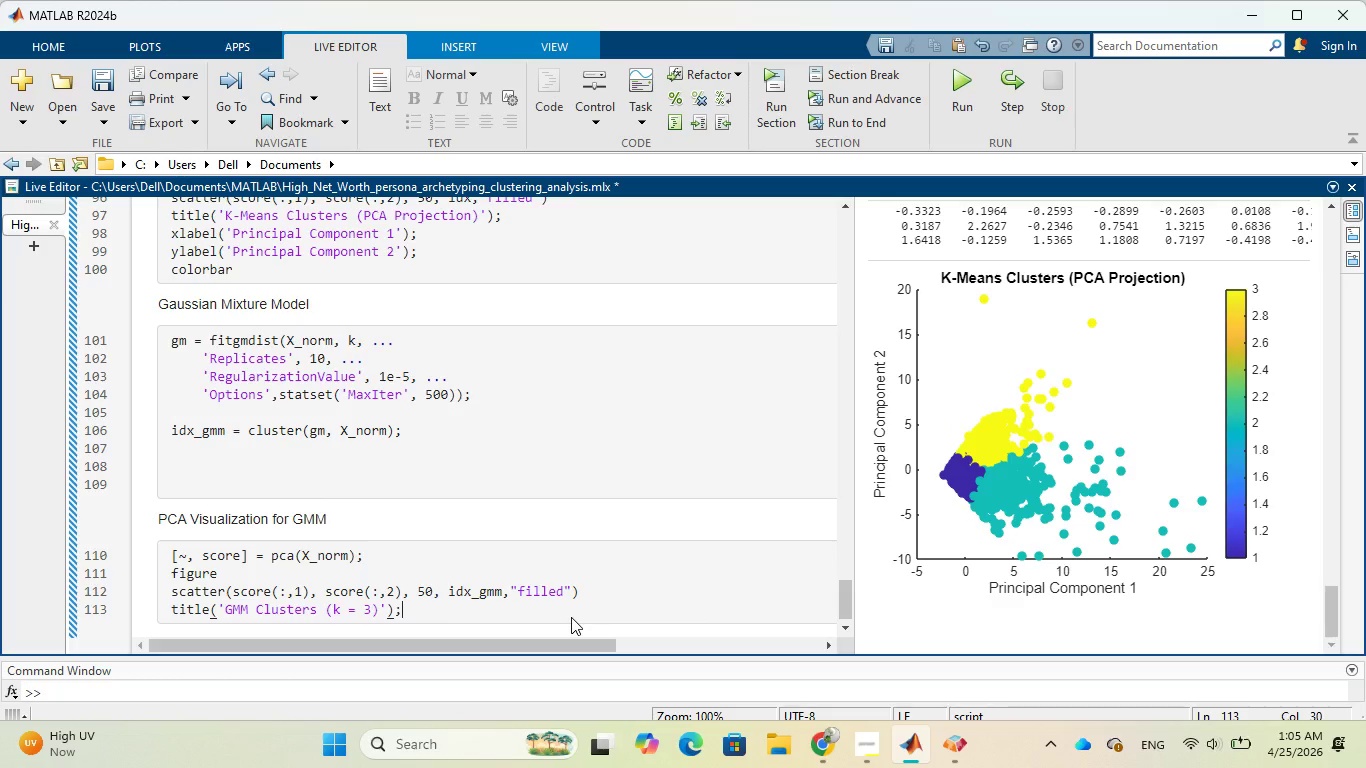 
key(Semicolon)
 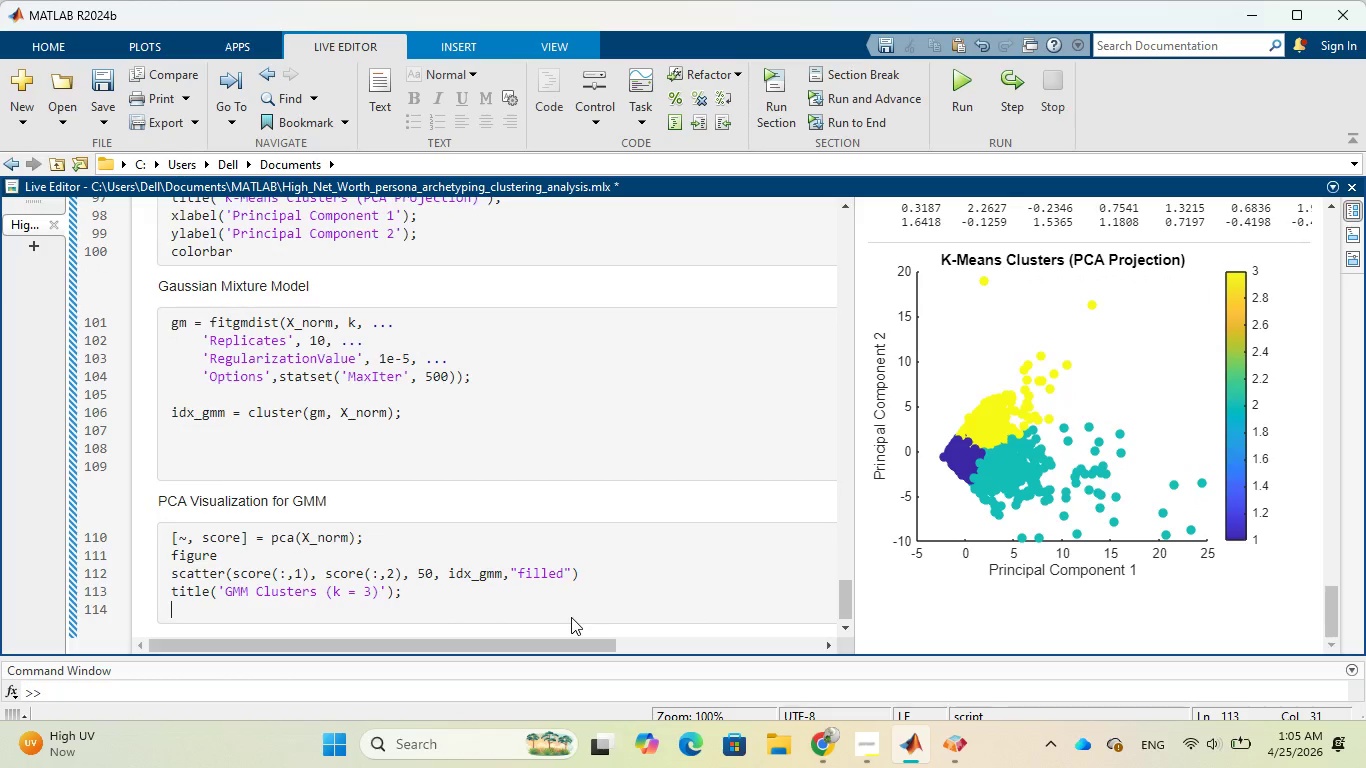 
key(Enter)
 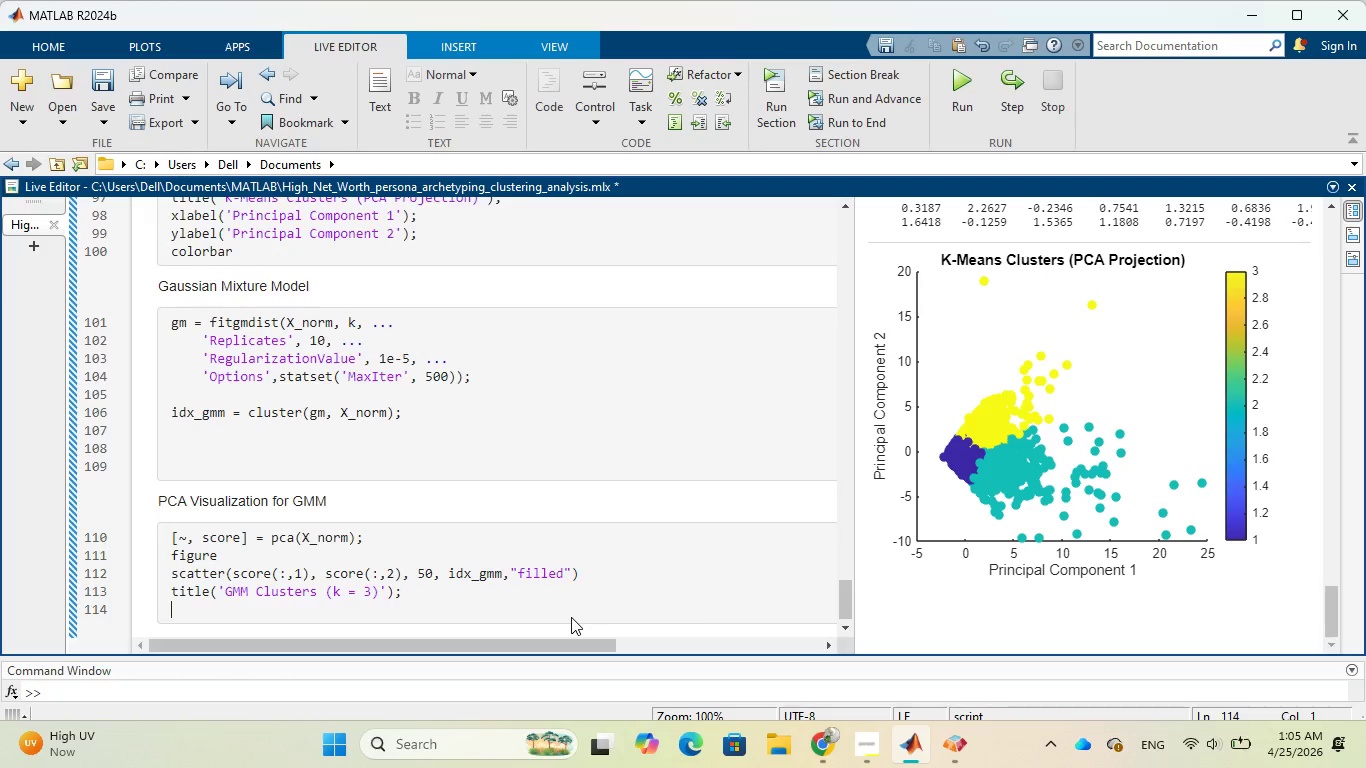 
type(xlabel()
 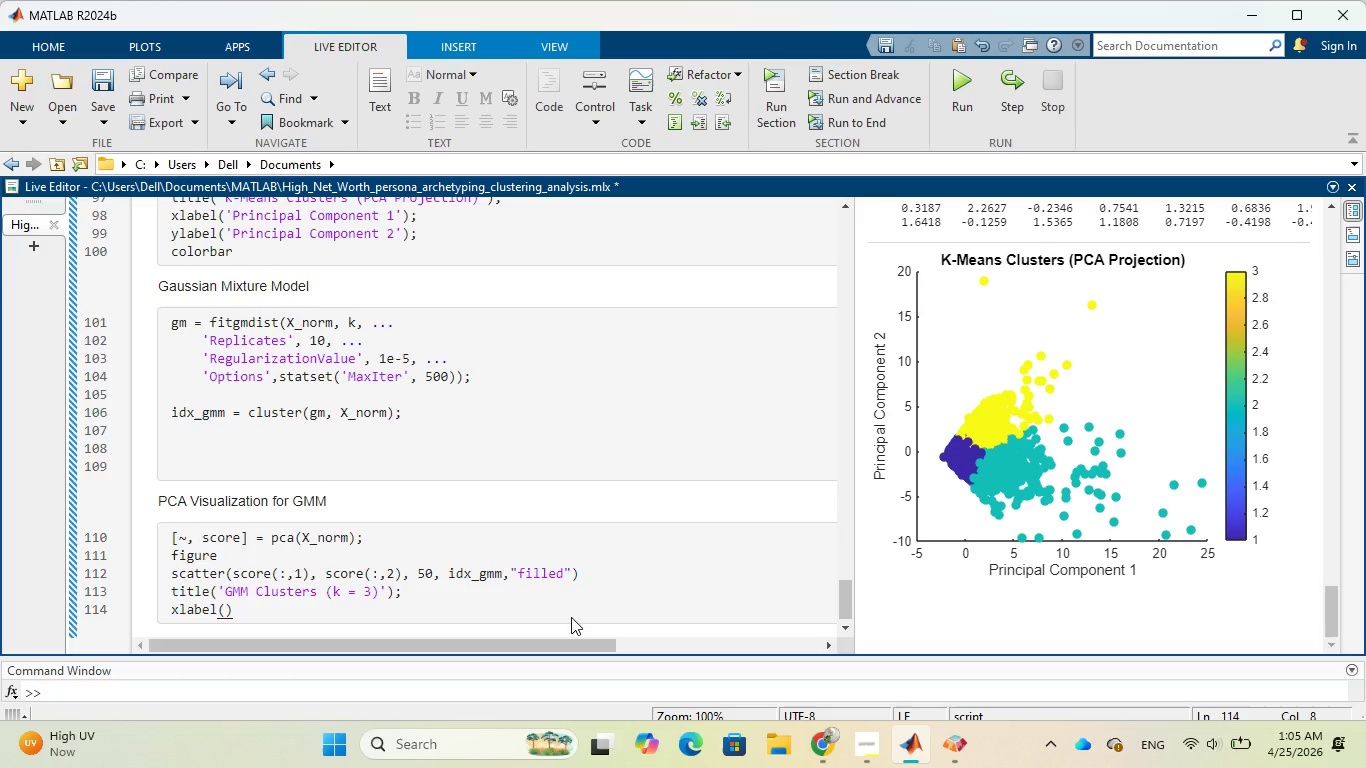 
type('PC1)
 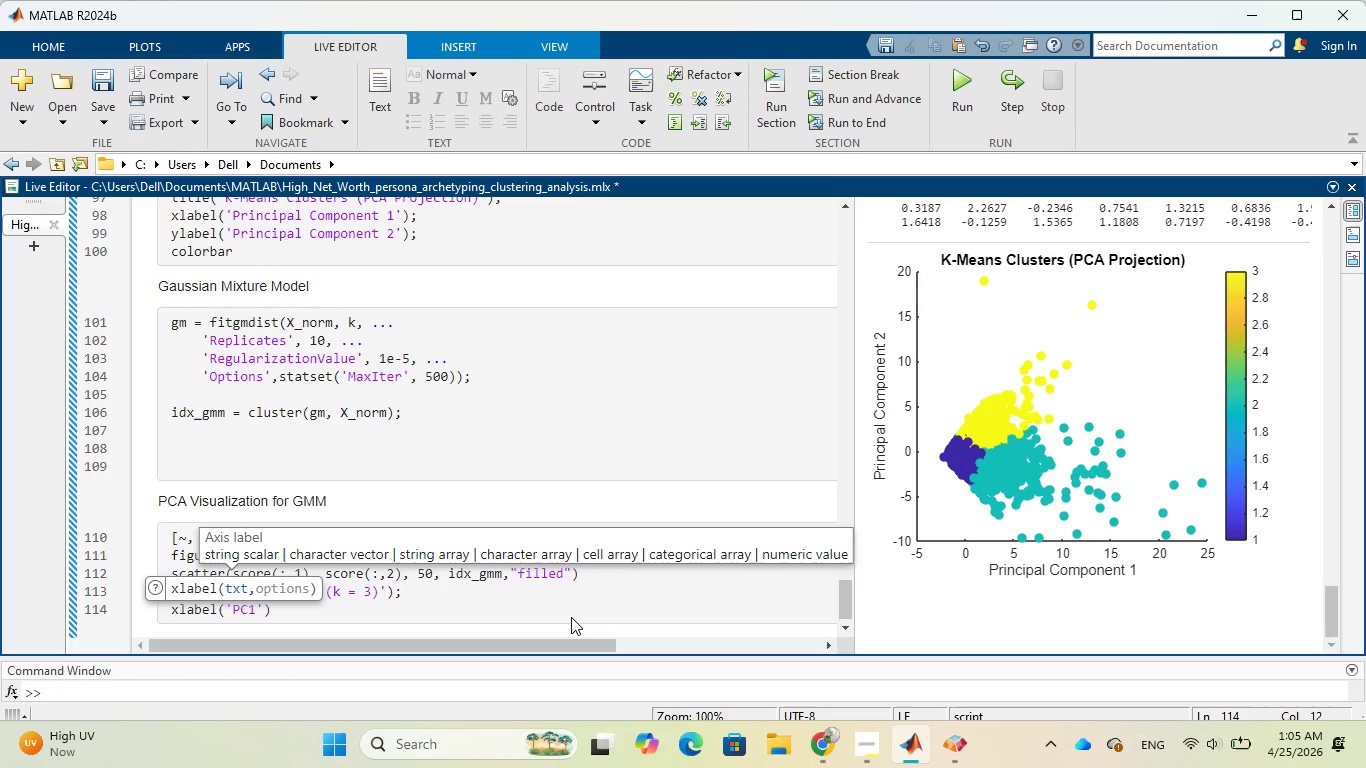 
key(ArrowRight)
 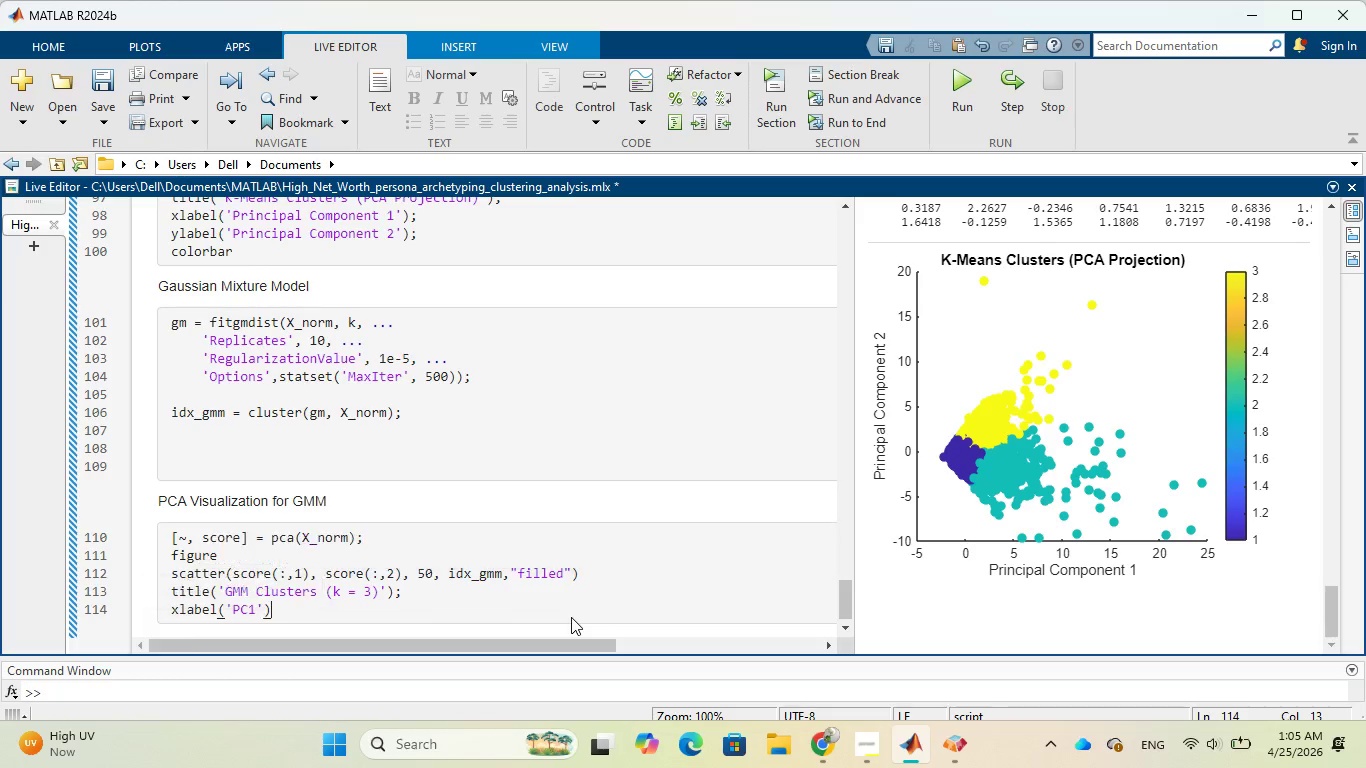 
key(ArrowRight)
 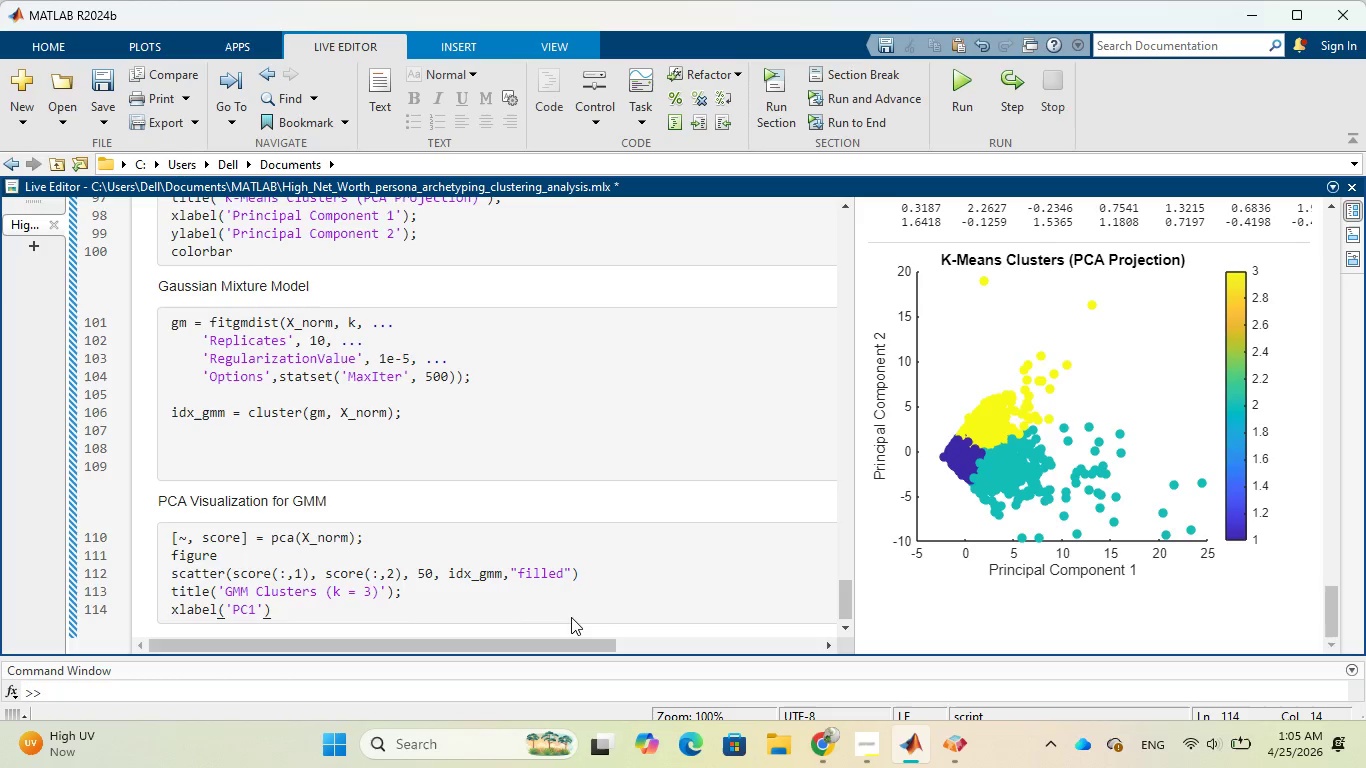 
key(Semicolon)
 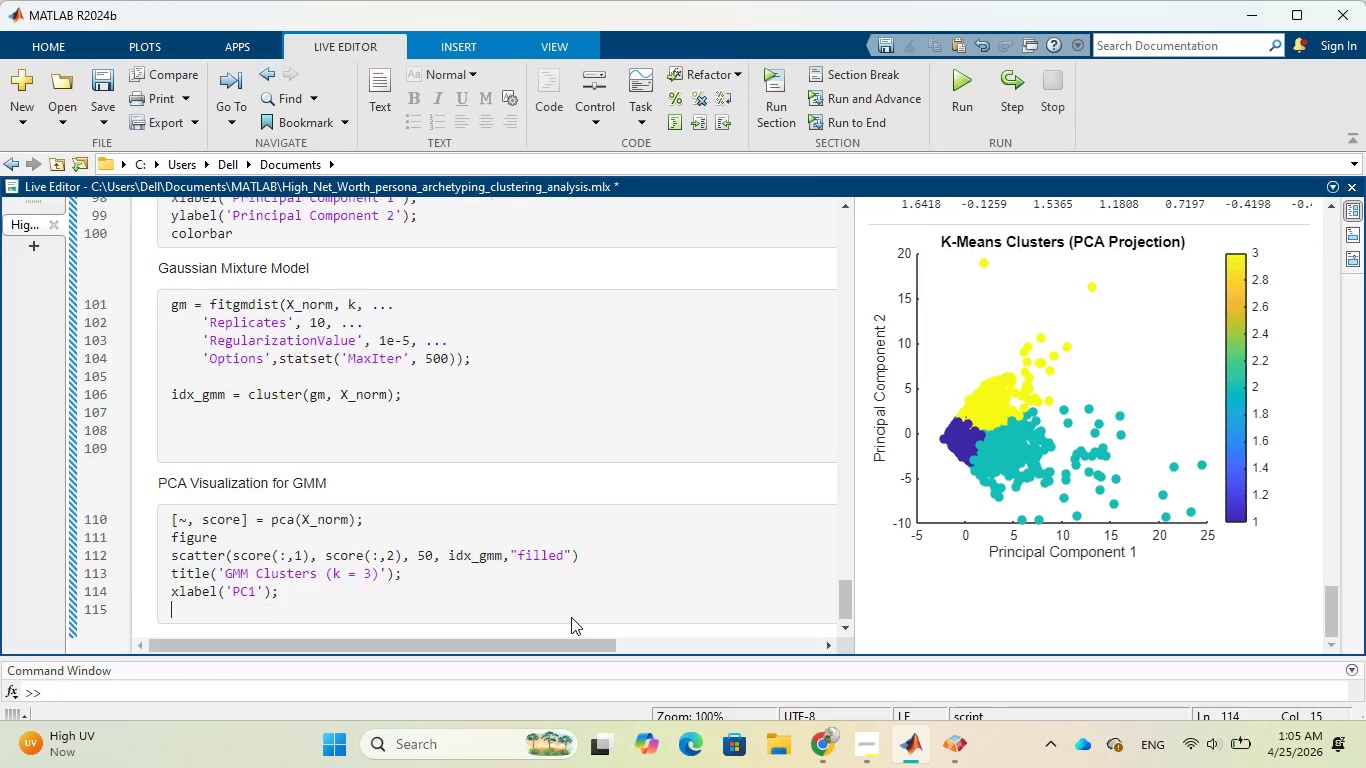 
key(Enter)
 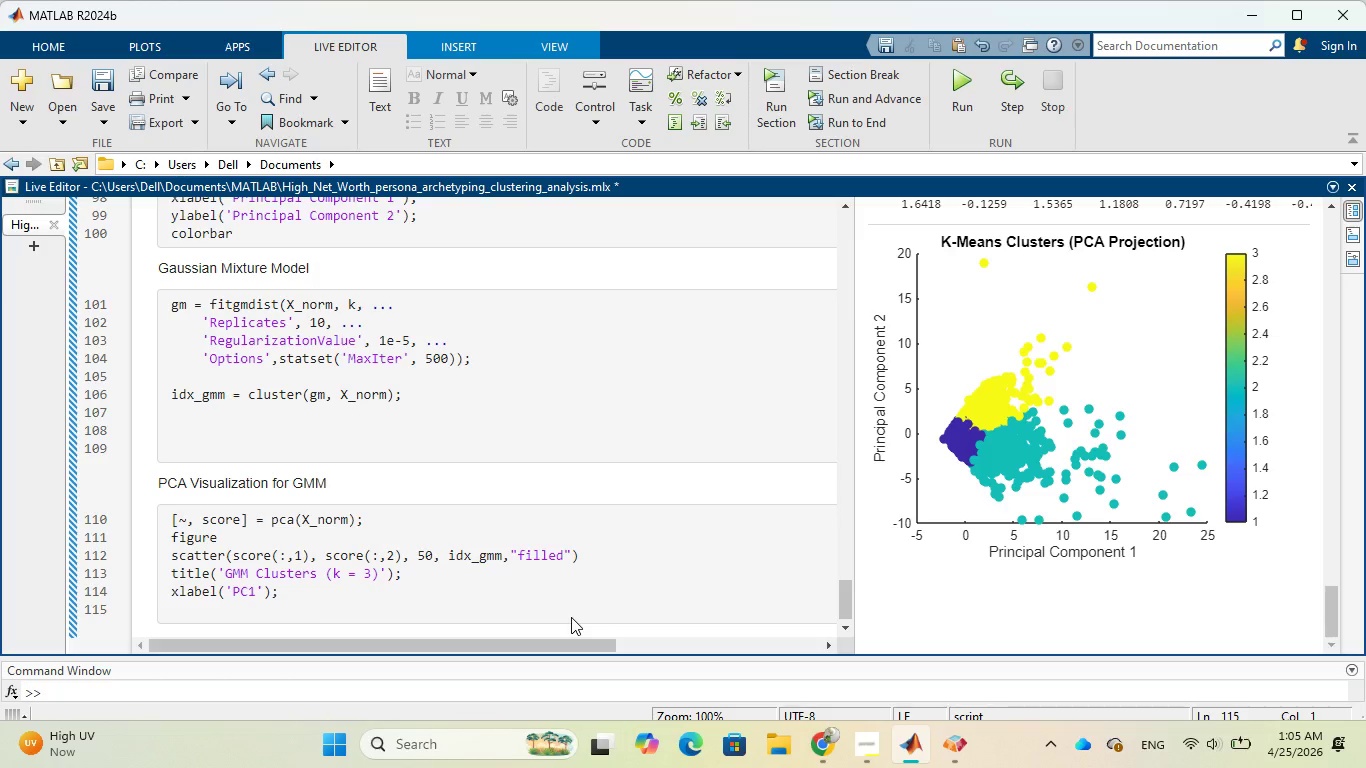 
type(Y)
key(Backspace)
type(ylabel)
 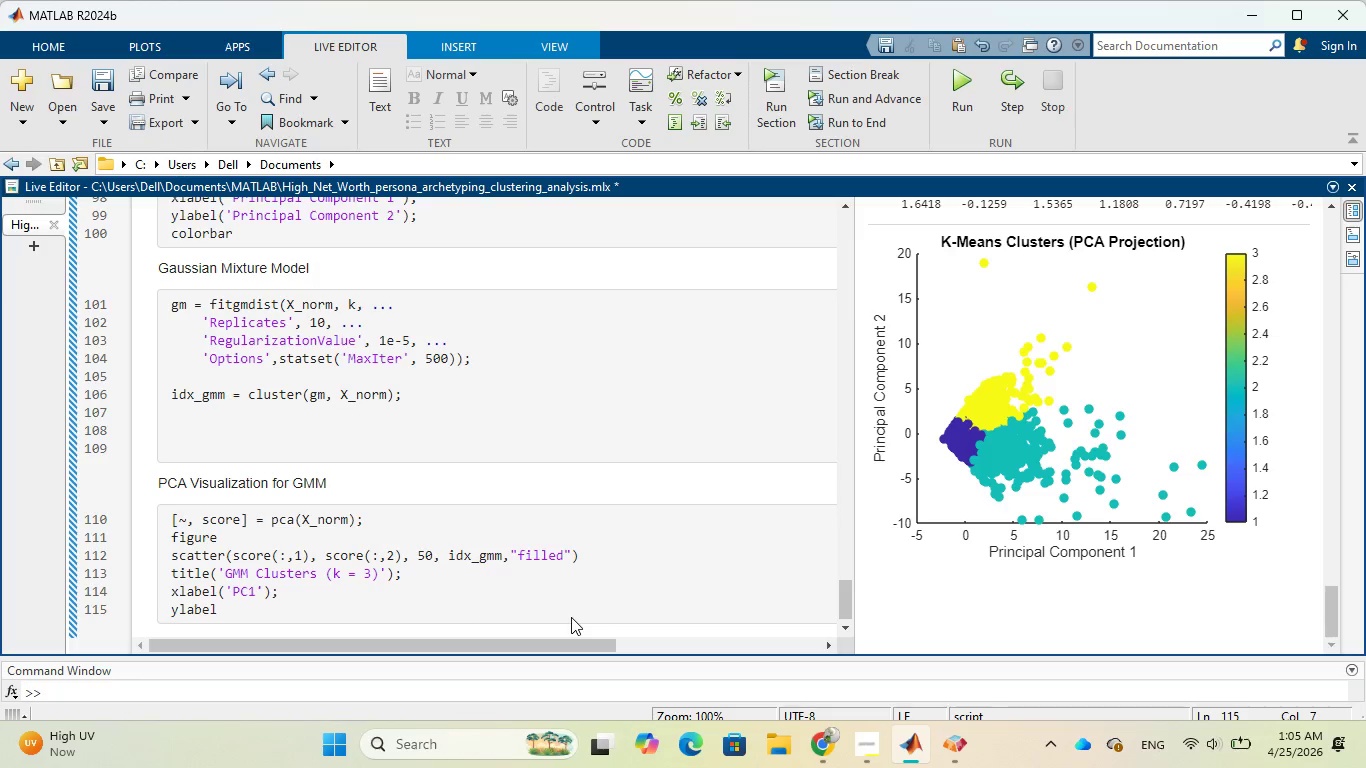 
type(('PC2)
 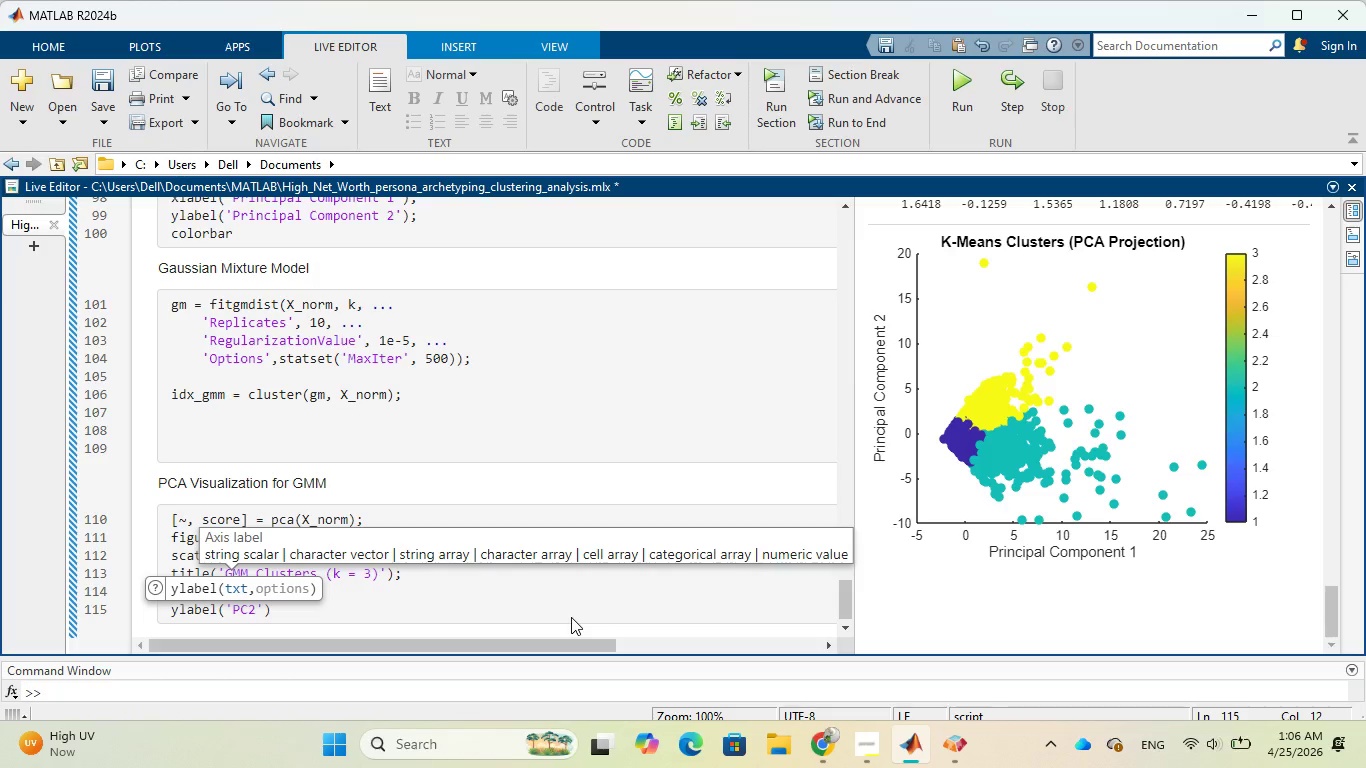 
key(ArrowRight)
 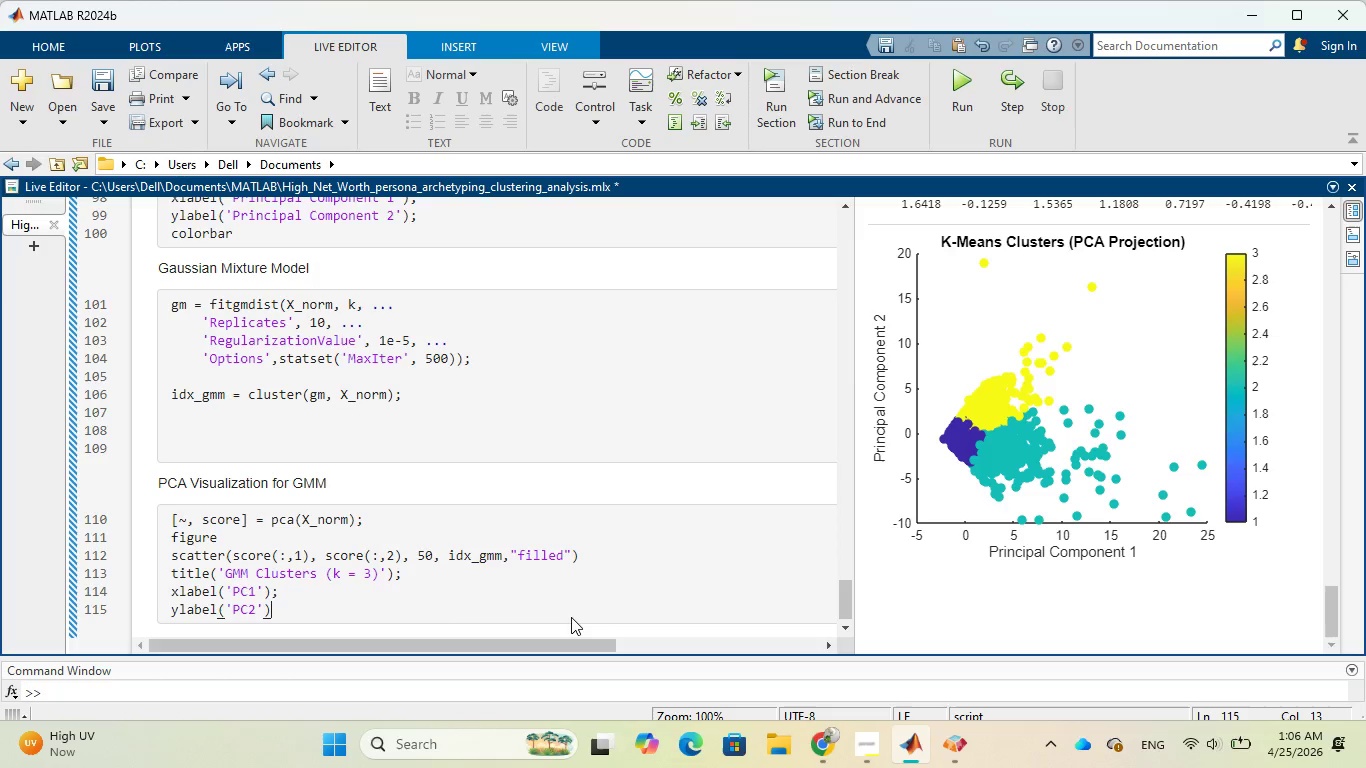 
key(ArrowRight)
 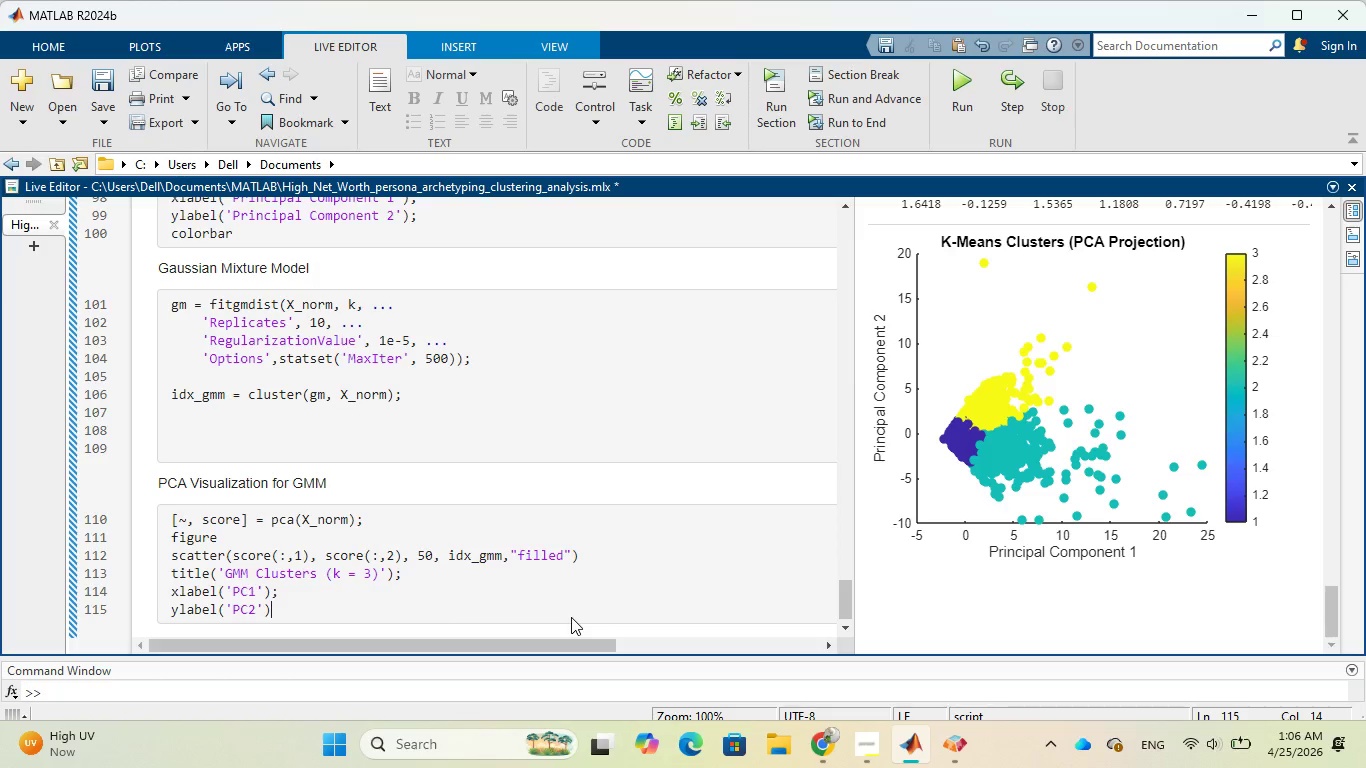 
key(Semicolon)
 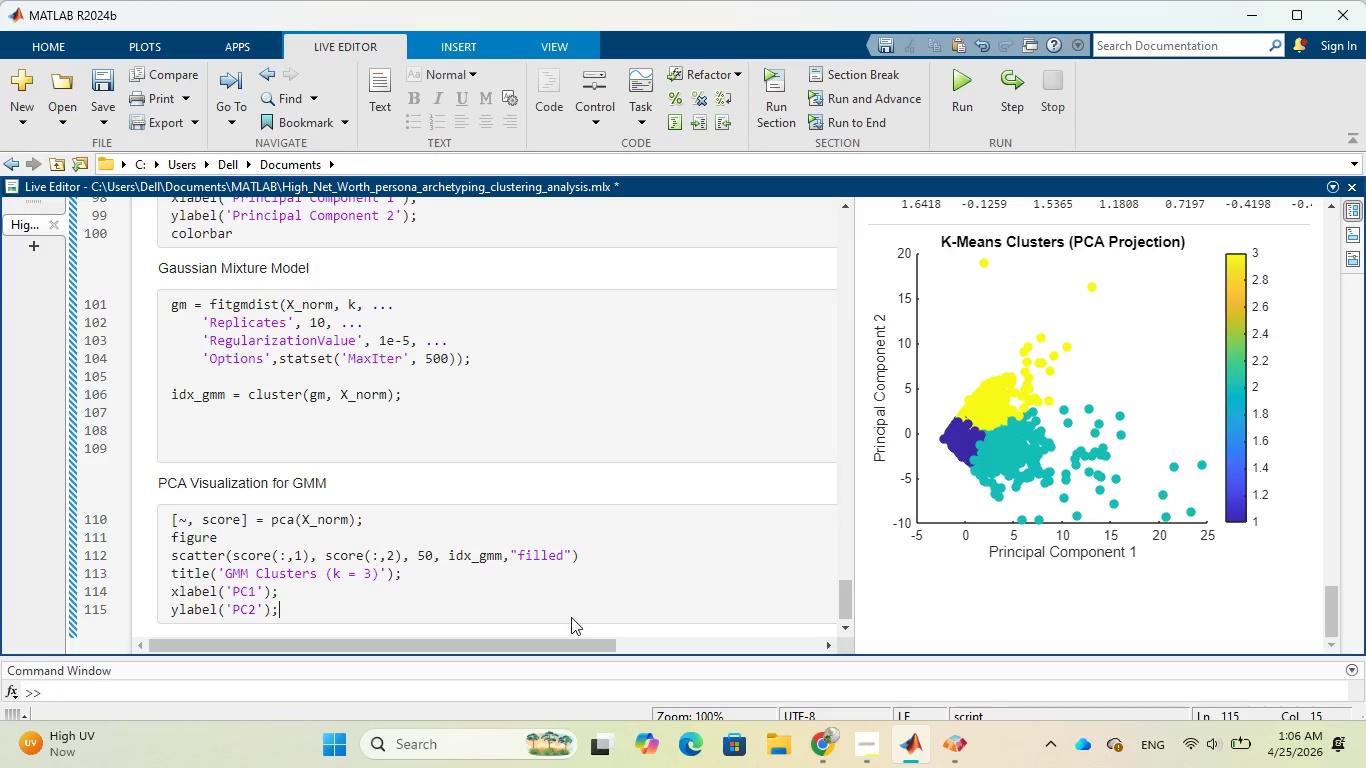 
key(Enter)
 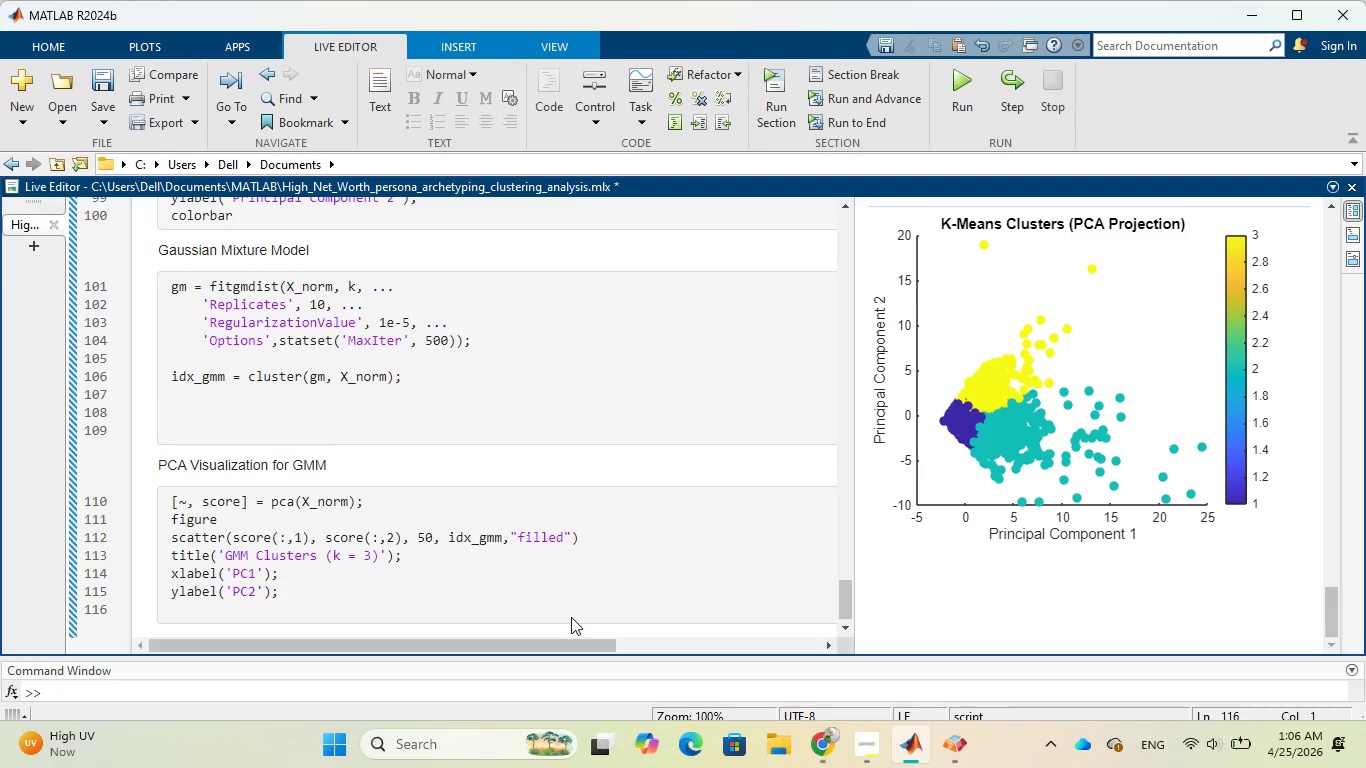 
type(colorbar)
 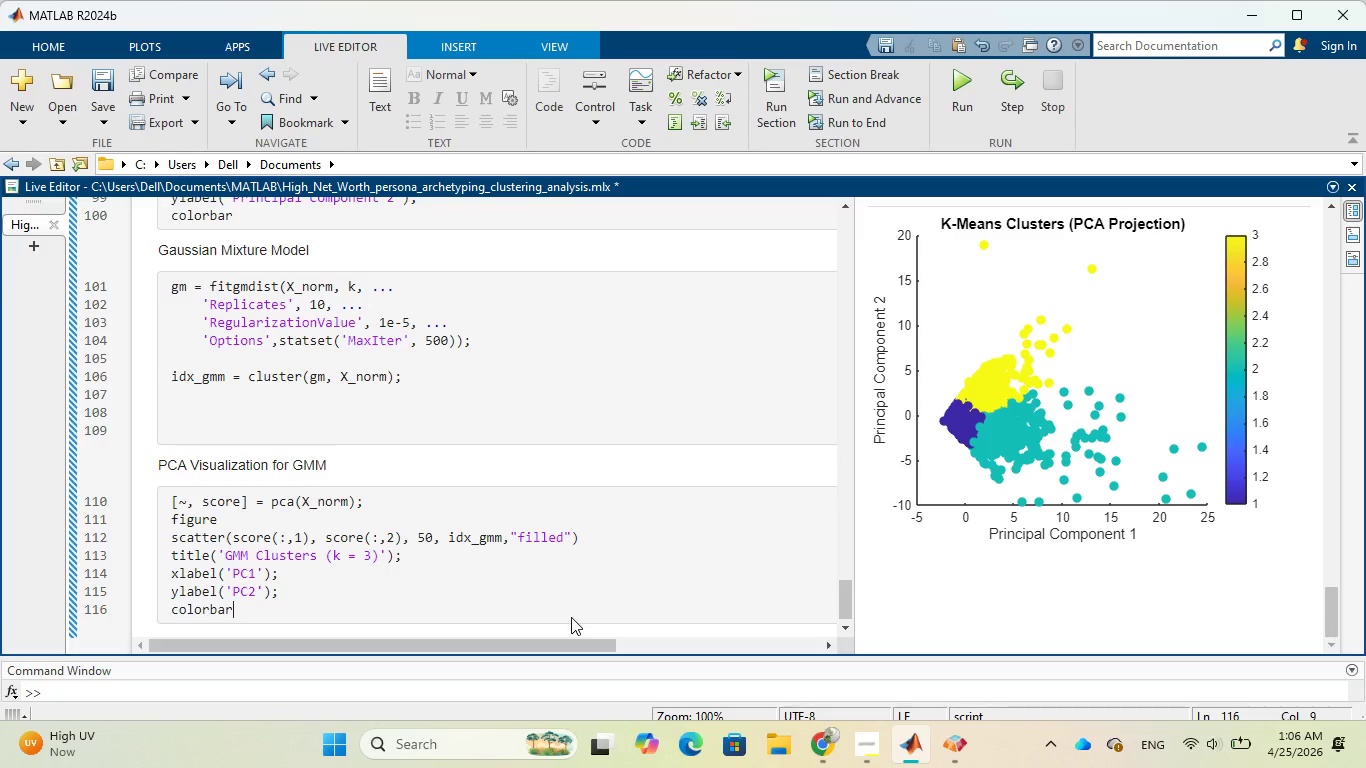 
wait(6.8)
 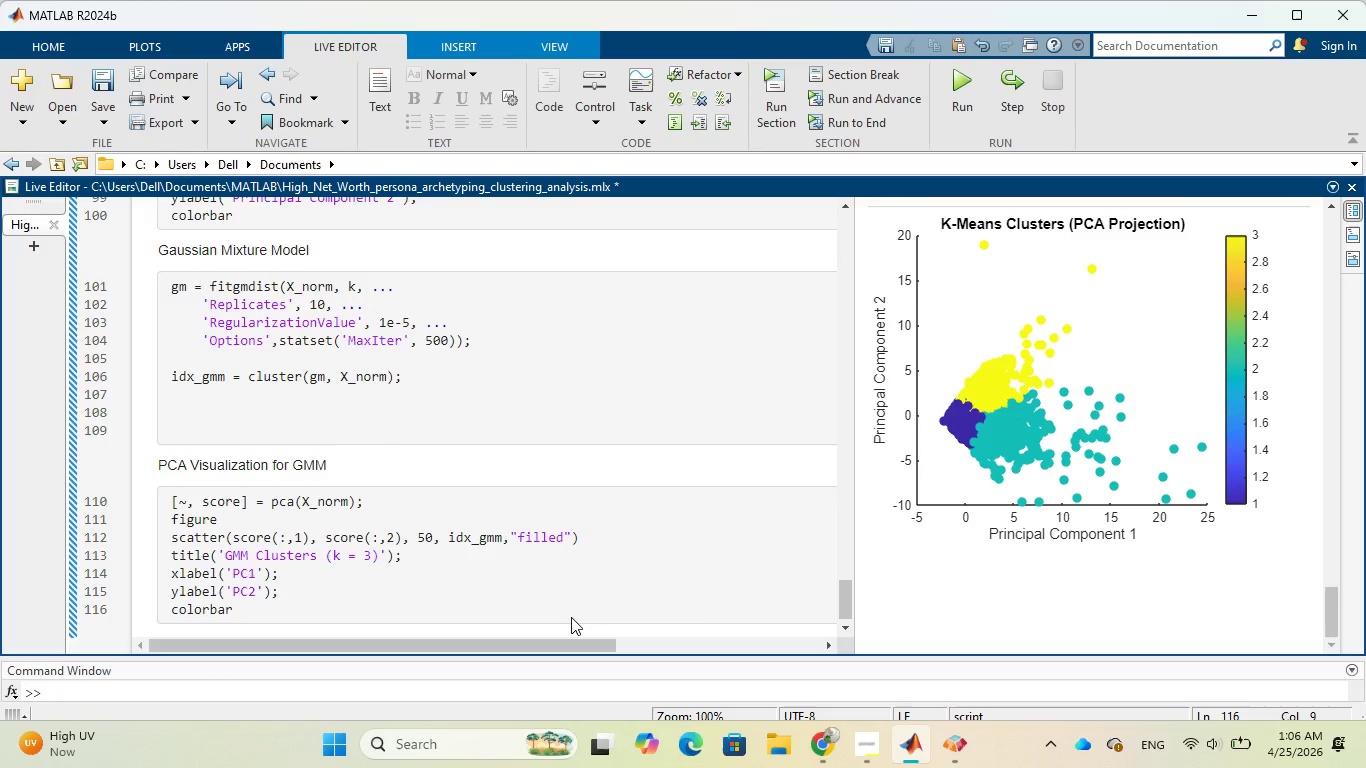 
left_click([549, 537])
 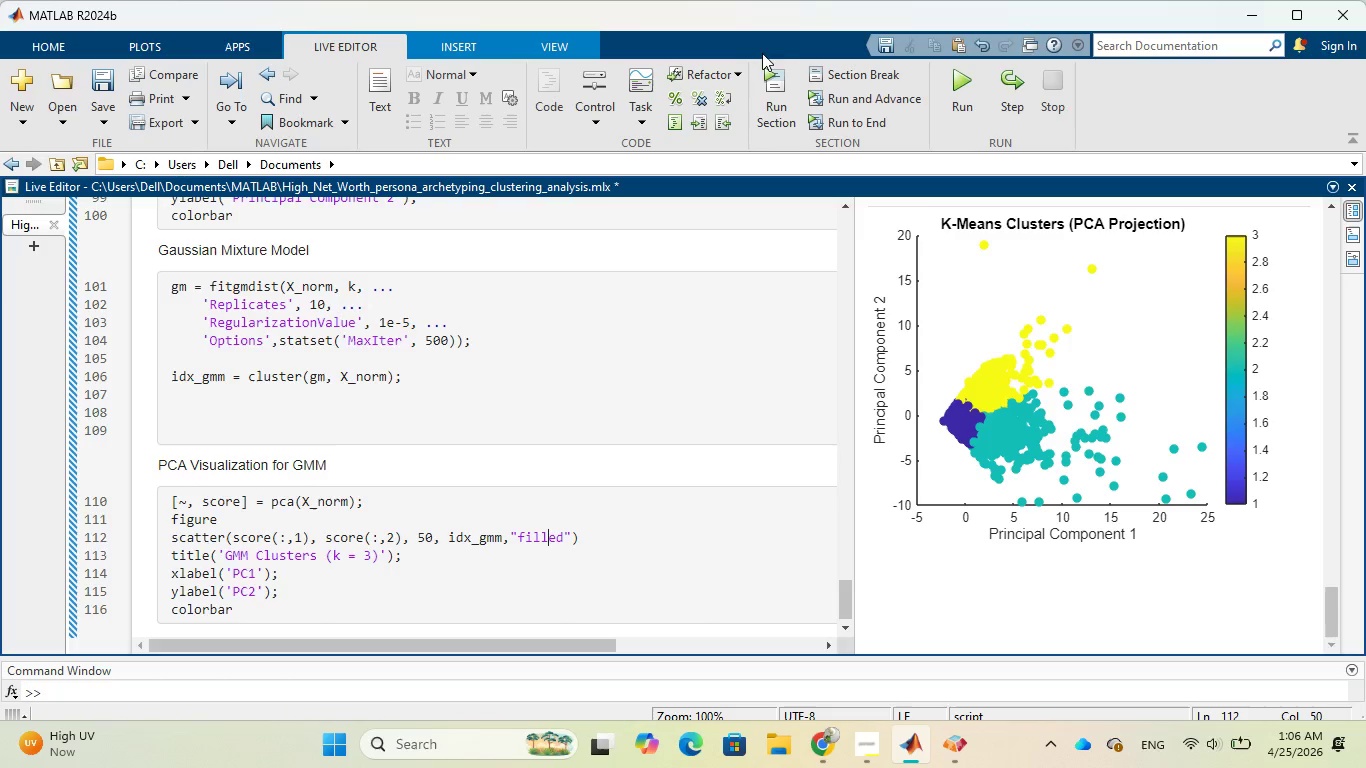 
left_click([765, 80])
 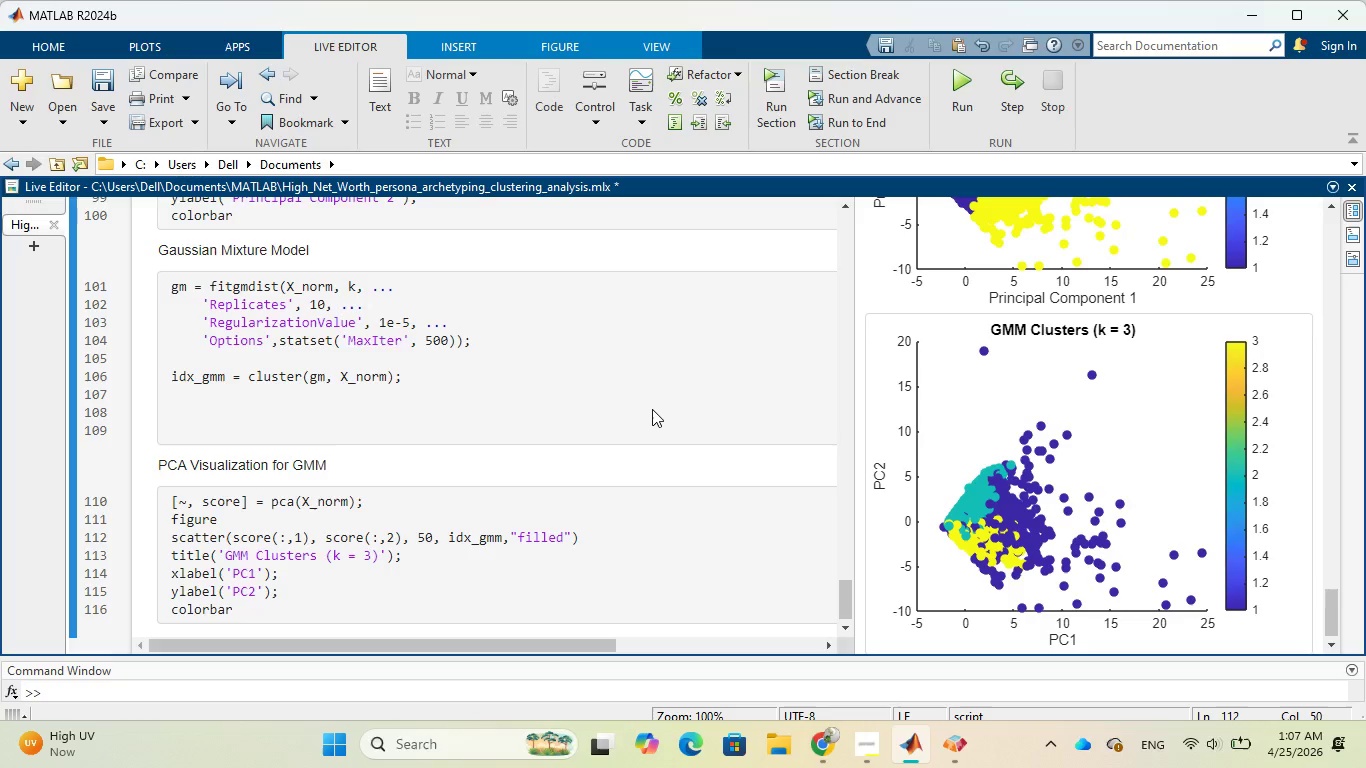 
wait(54.06)
 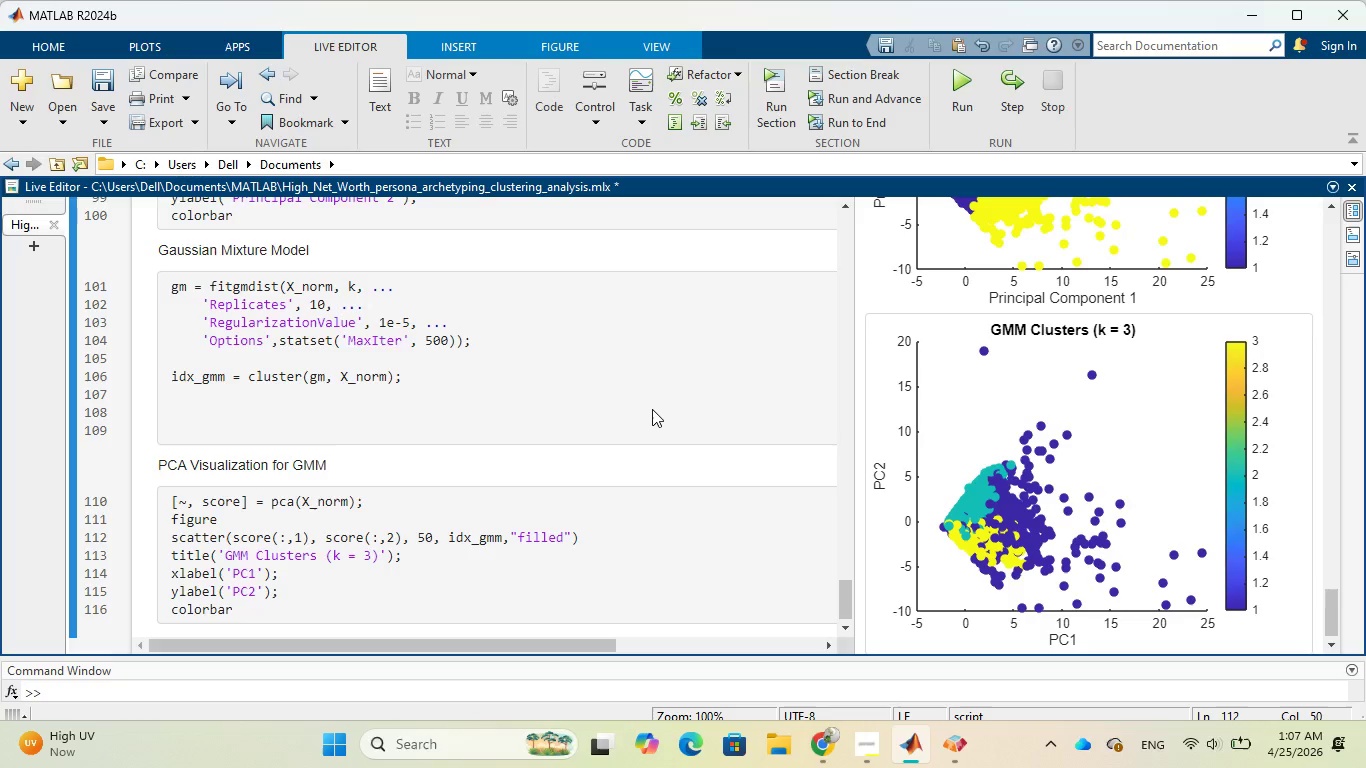 
scroll: coordinate [1041, 395], scroll_direction: down, amount: 2.0
 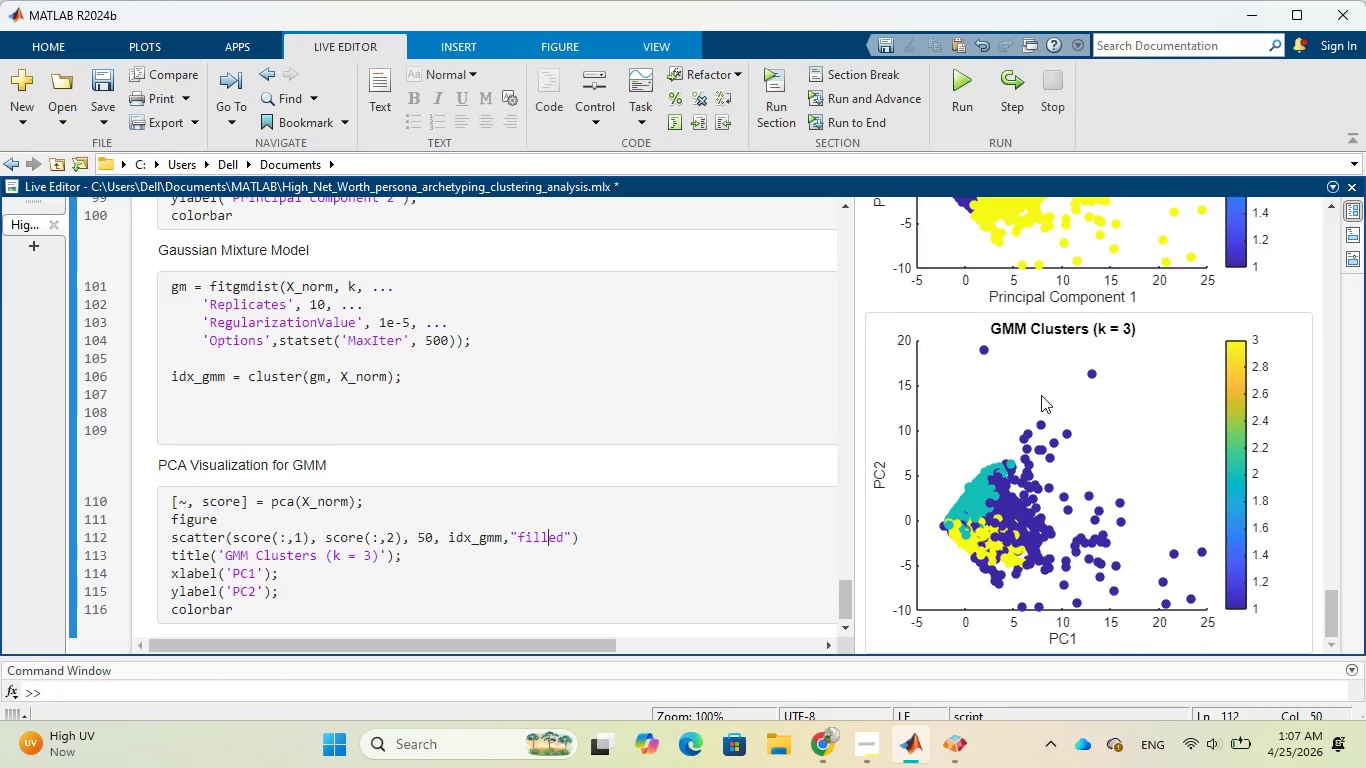 
scroll: coordinate [1041, 395], scroll_direction: up, amount: 2.0
 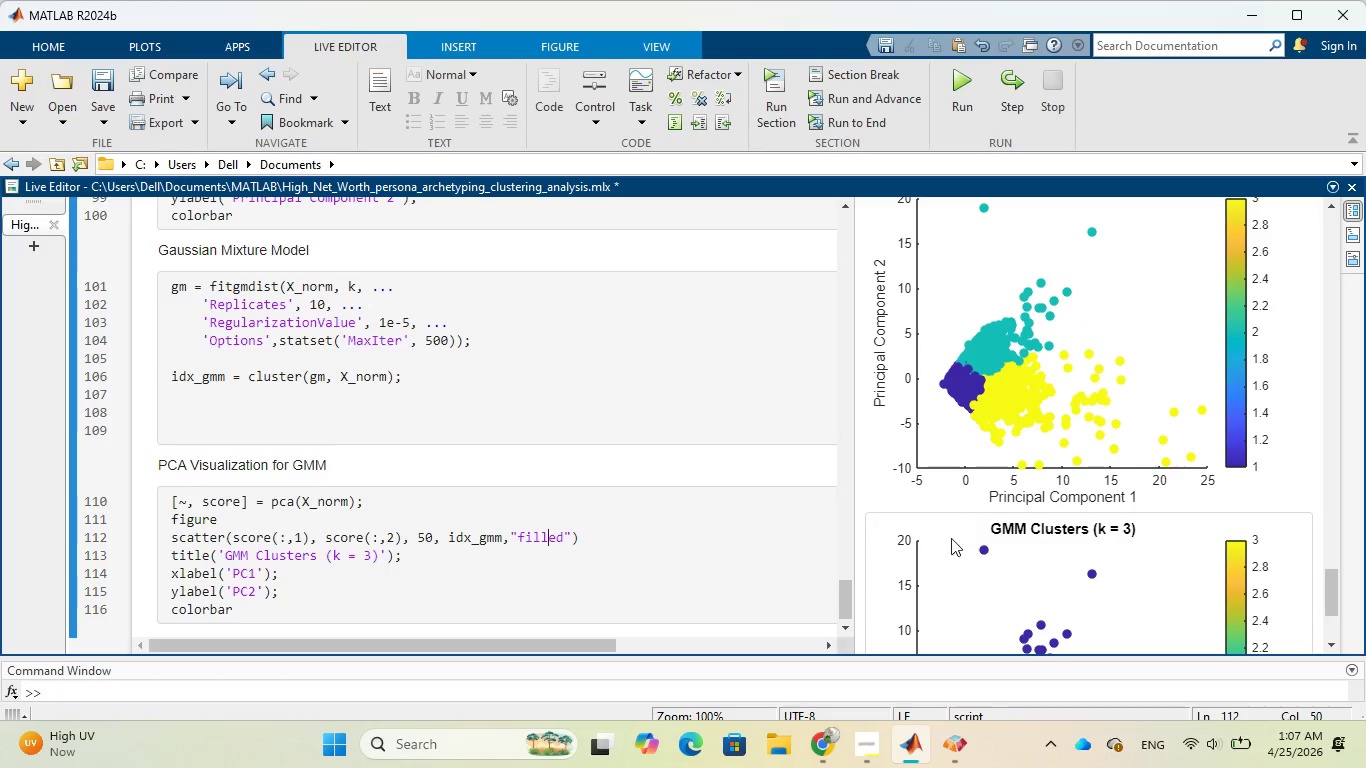 
mouse_move([832, 705])
 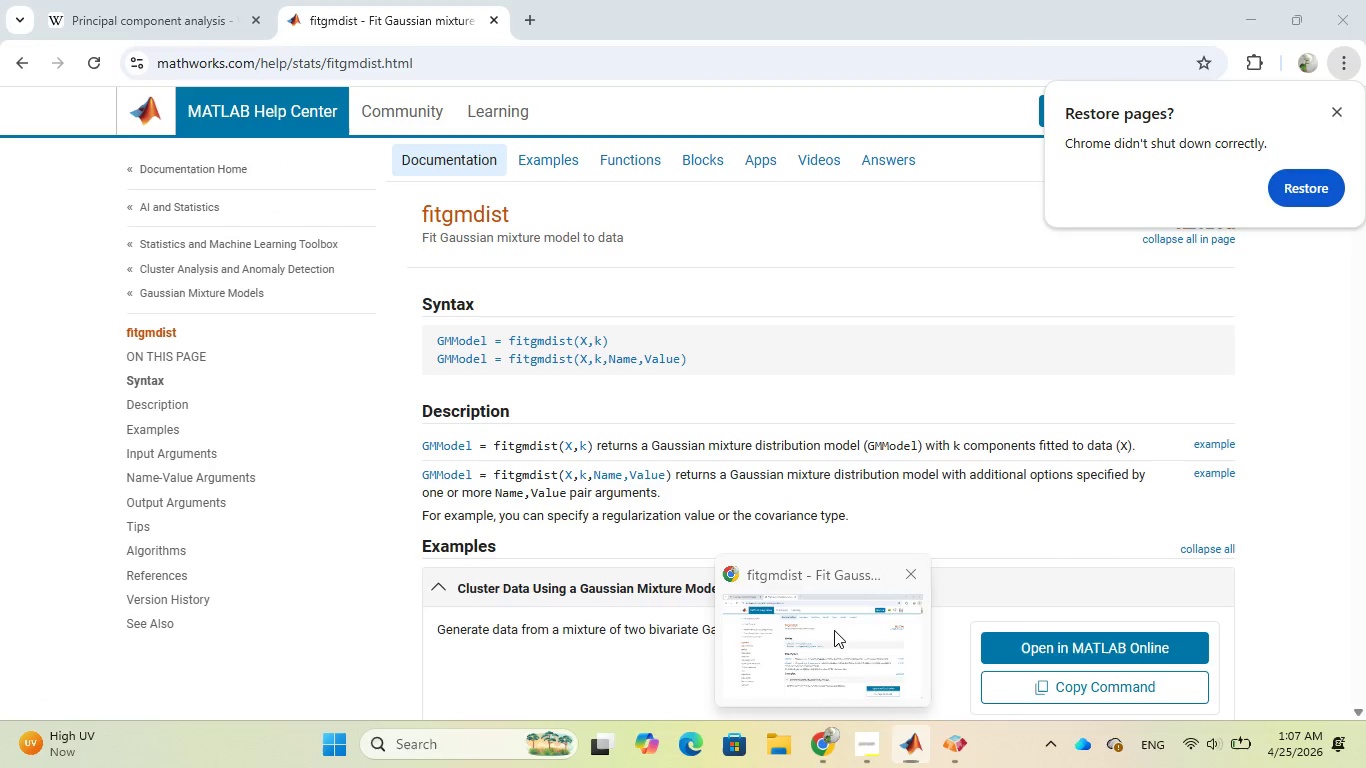 
left_click([834, 630])
 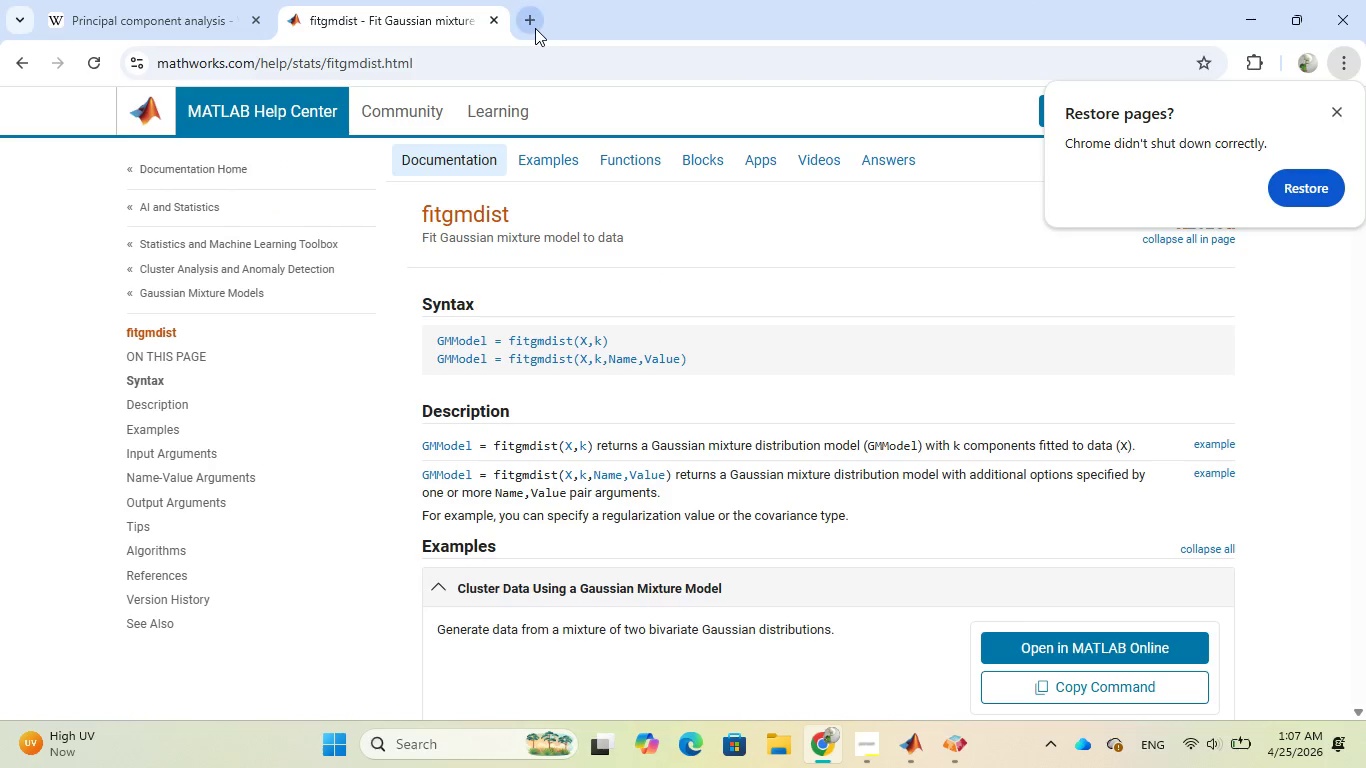 
left_click([535, 28])
 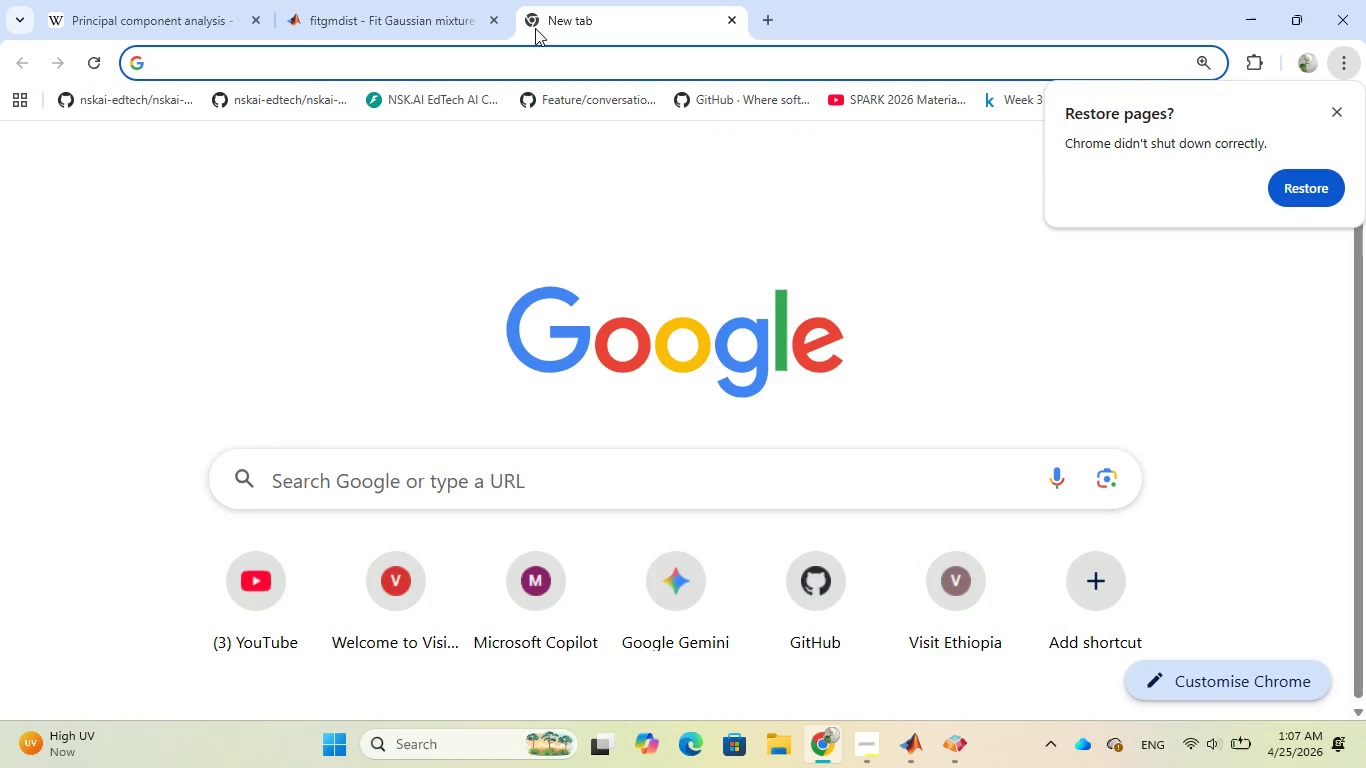 
type(how to make constant colors for each PCA clusters, not to change while running again and again)
 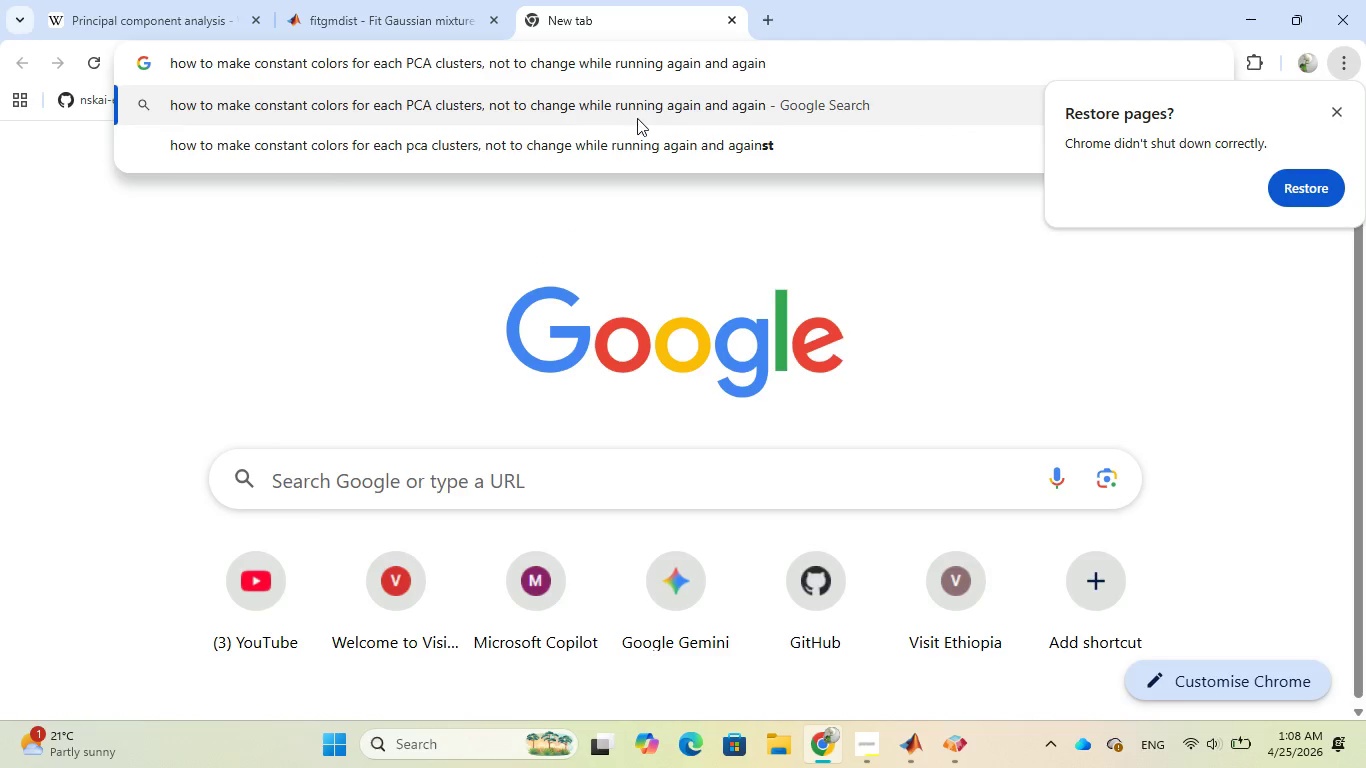 
left_click([642, 107])
 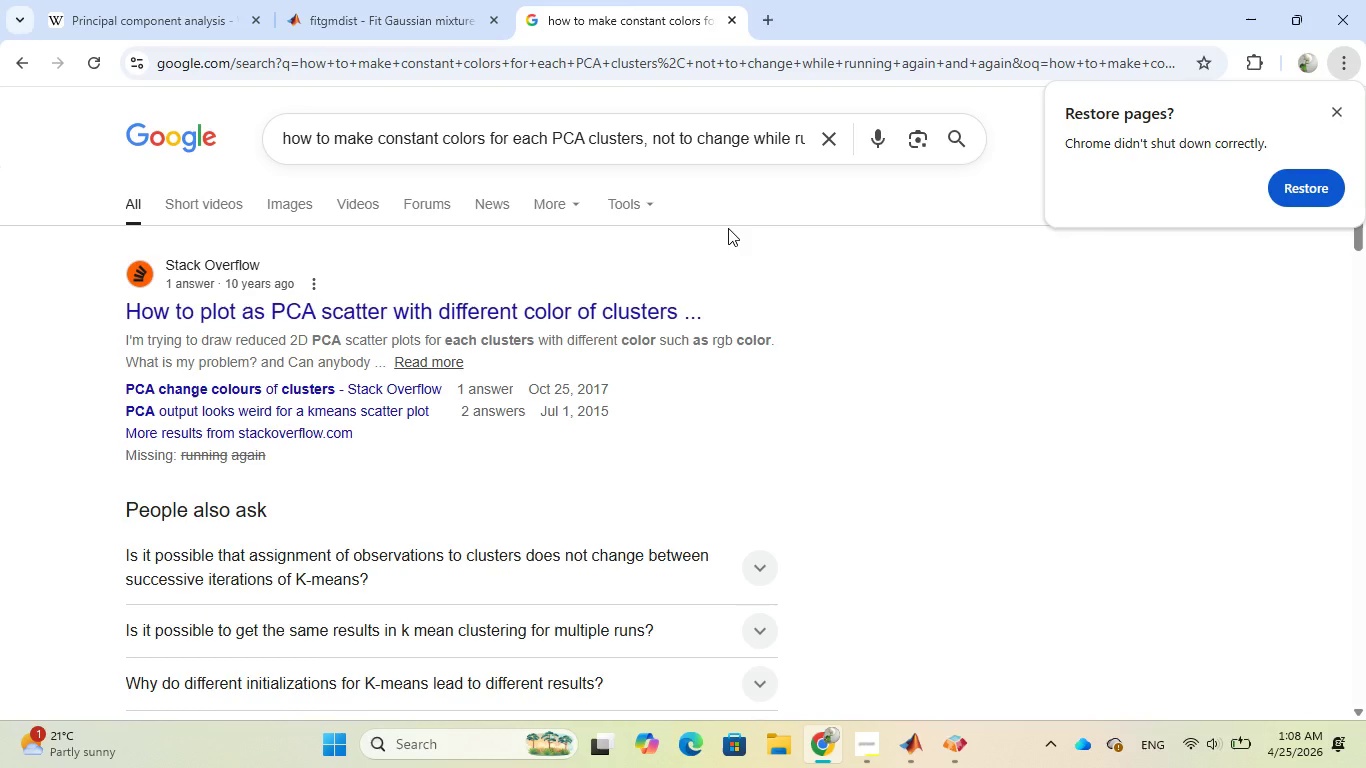 
wait(22.05)
 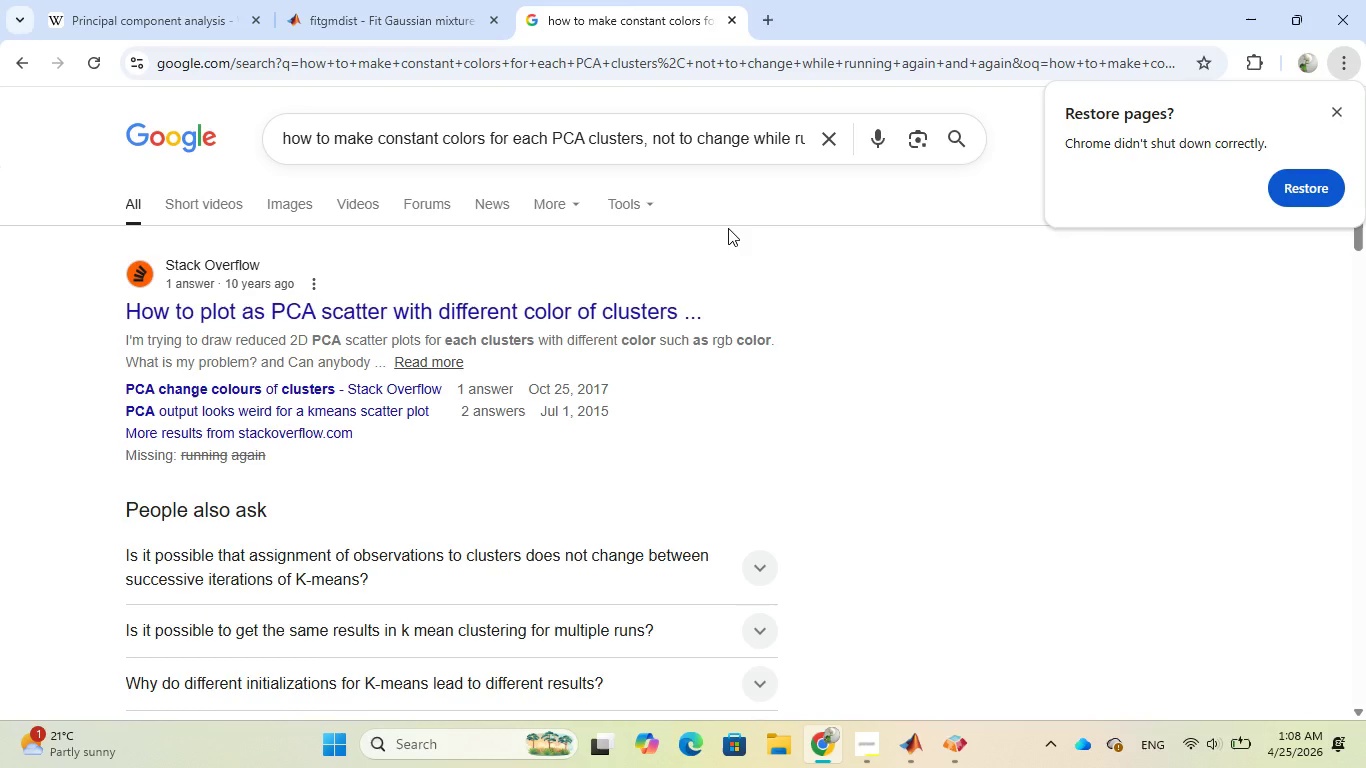 
scroll: coordinate [616, 389], scroll_direction: down, amount: 1.0
 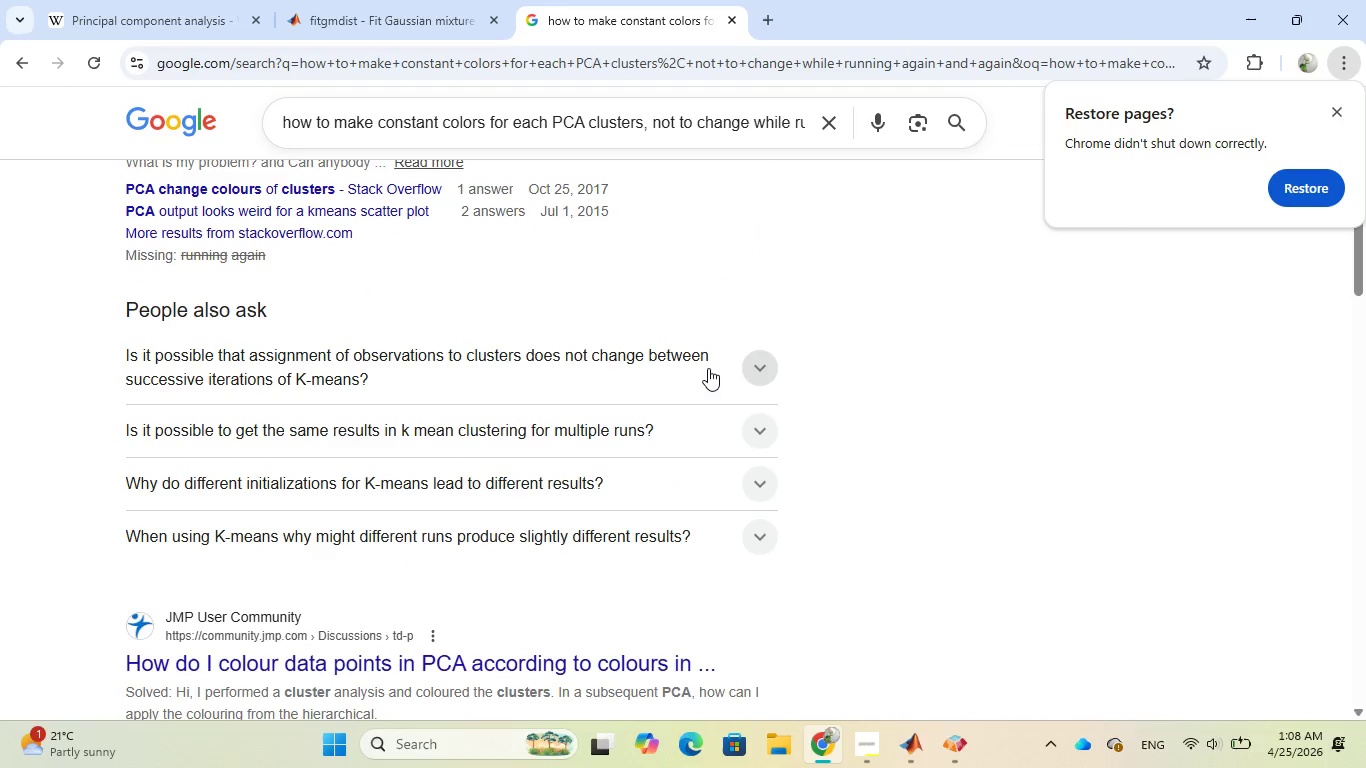 
wait(12.12)
 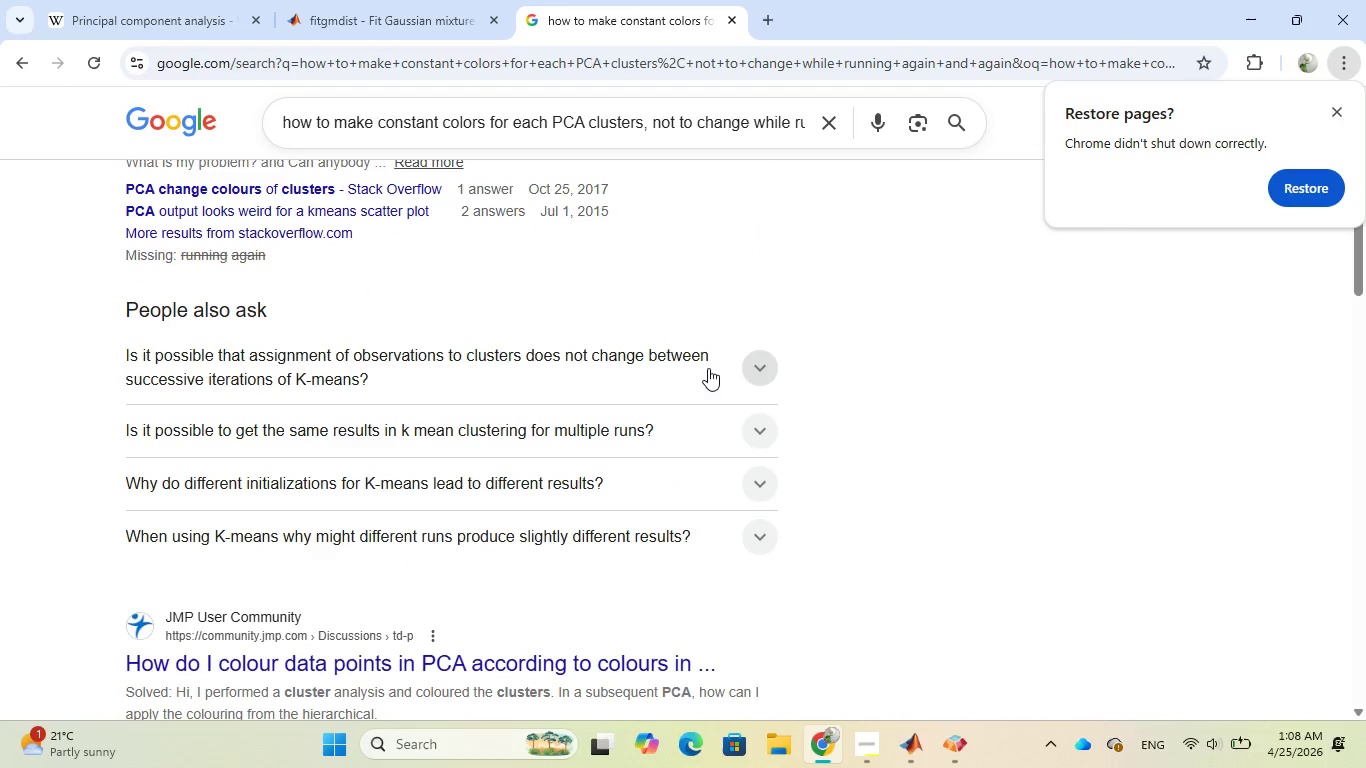 
left_click([752, 360])
 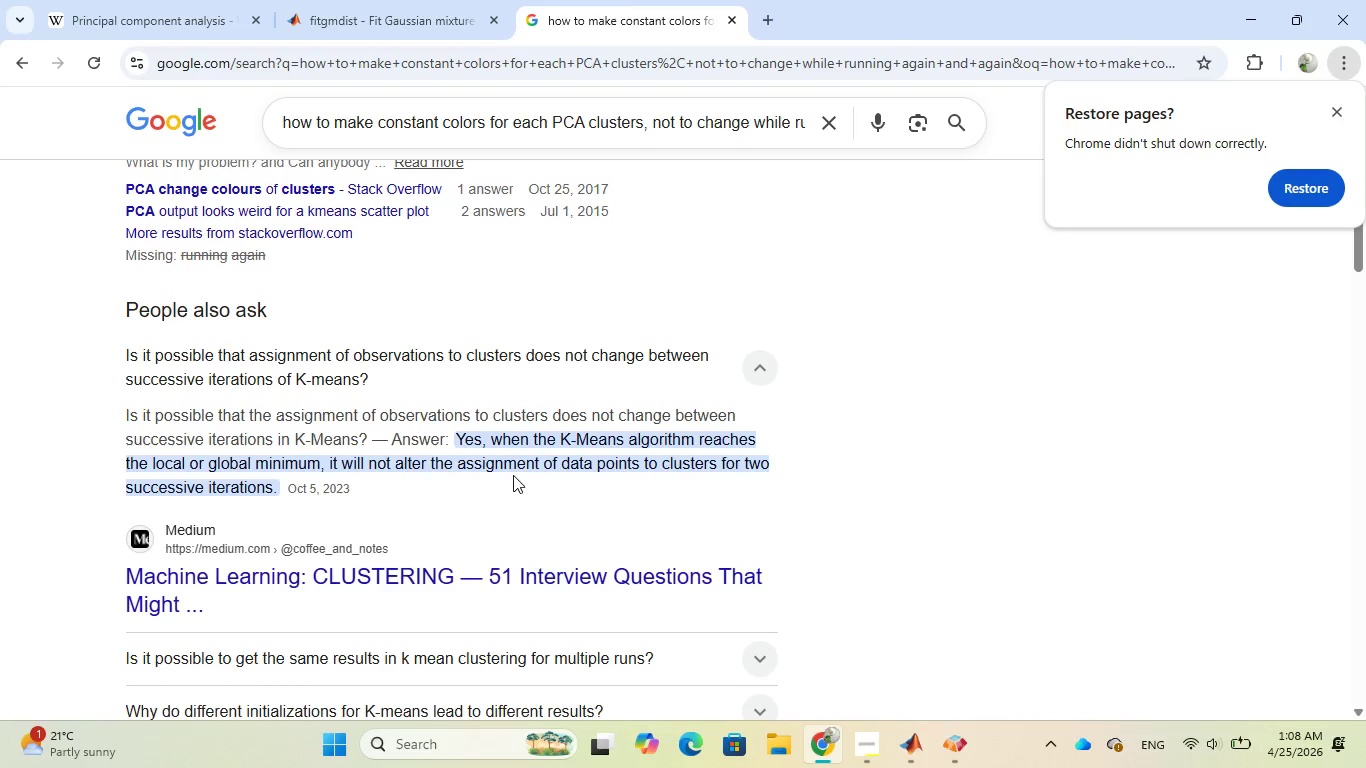 
wait(17.09)
 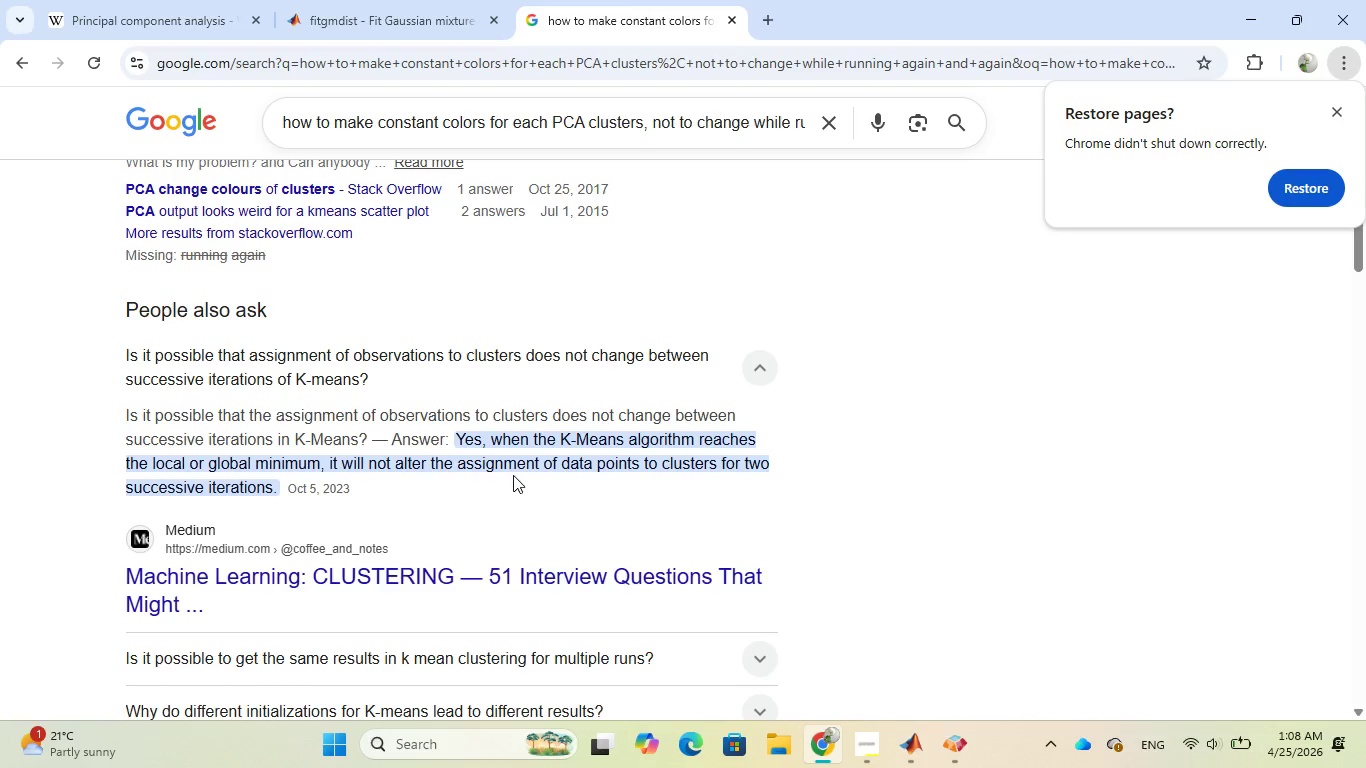 
scroll: coordinate [611, 468], scroll_direction: down, amount: 1.0
 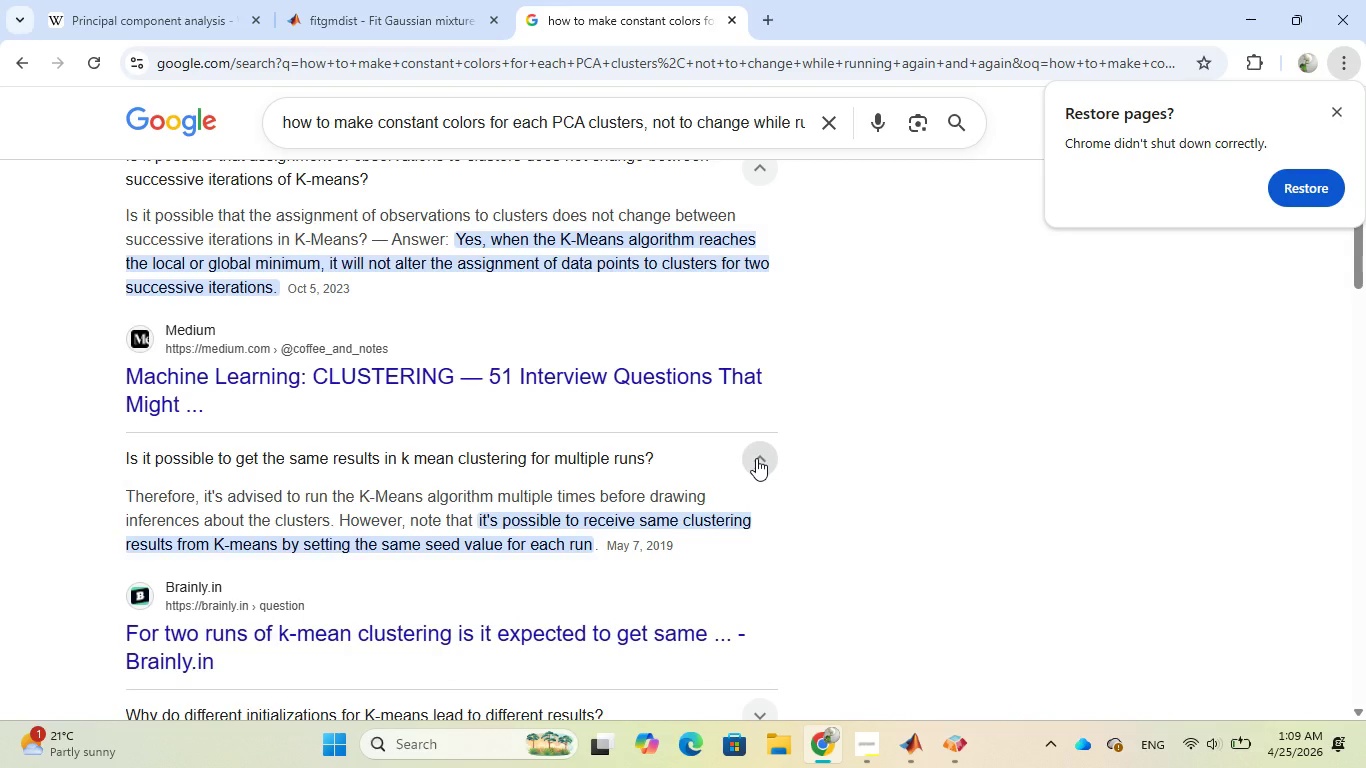 
wait(17.59)
 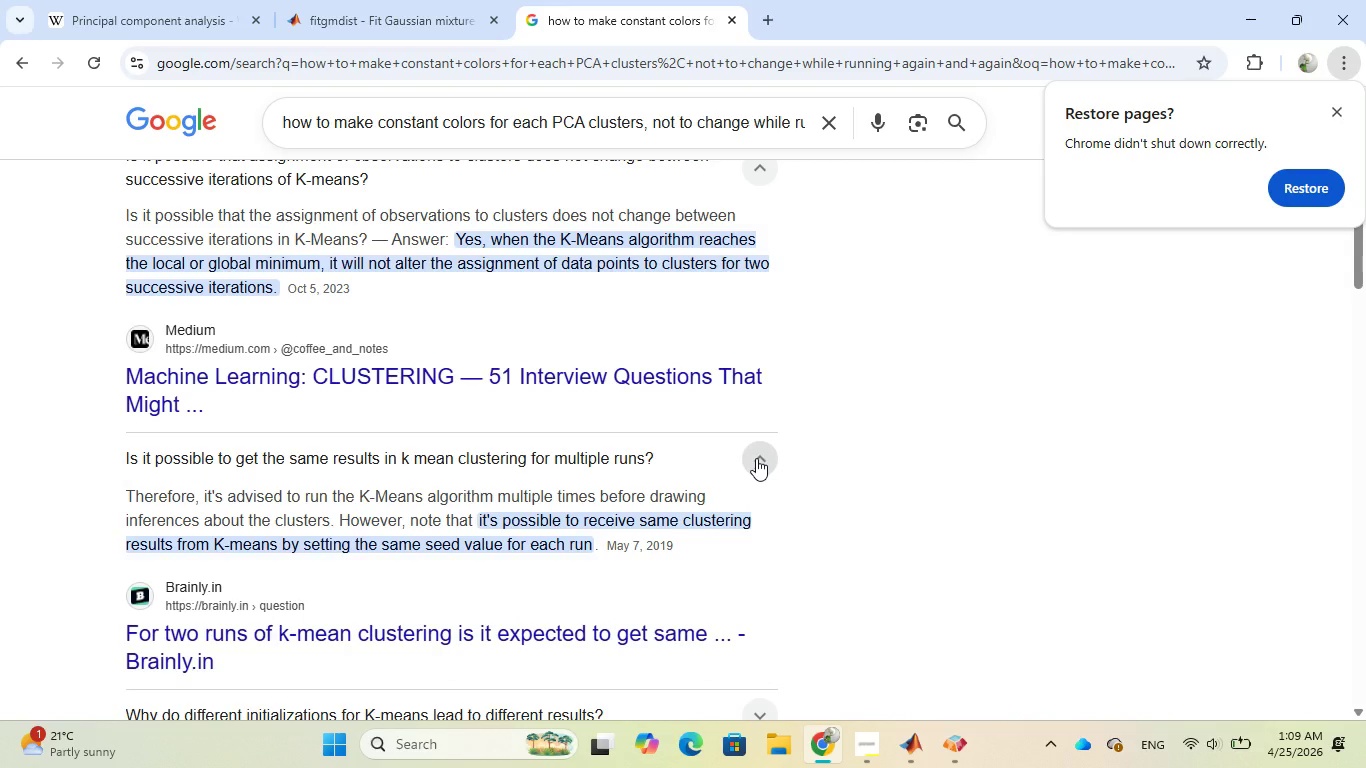 
scroll: coordinate [756, 458], scroll_direction: down, amount: 4.0
 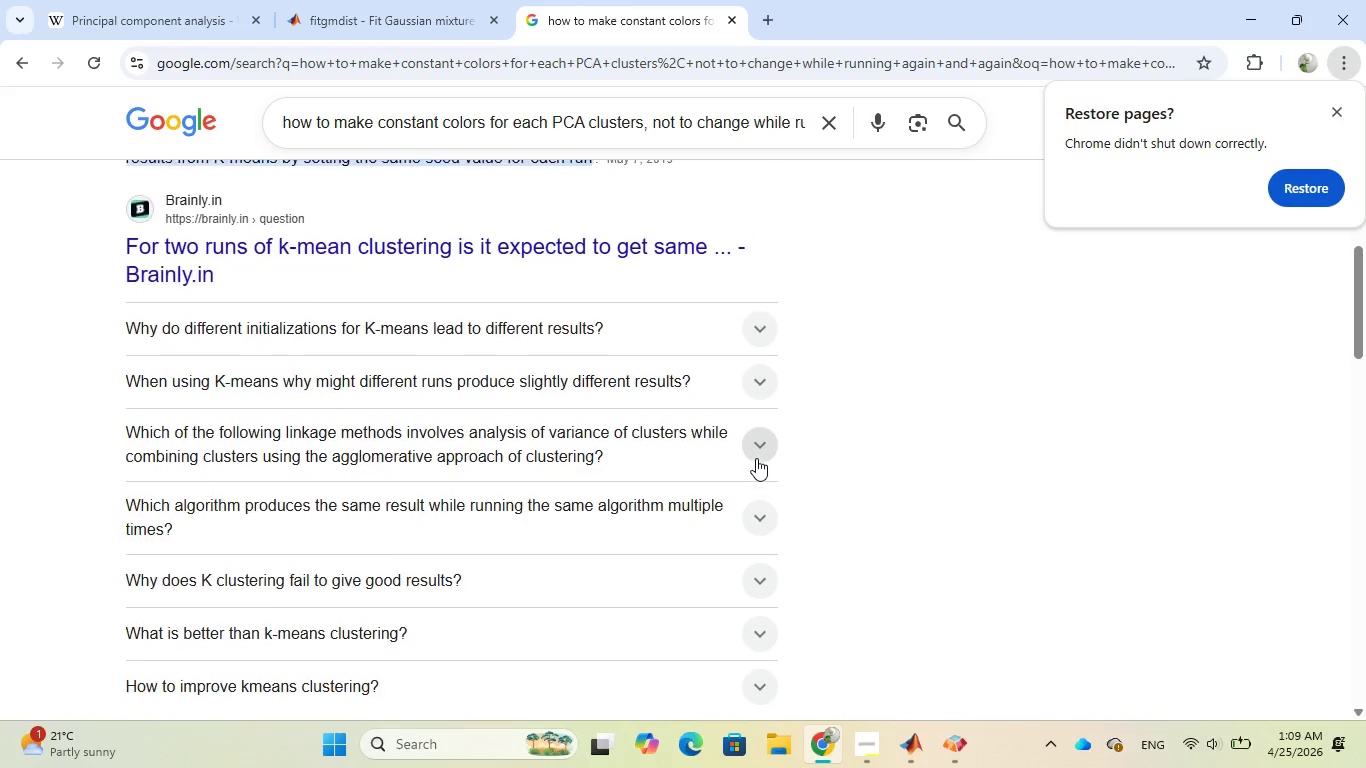 
scroll: coordinate [756, 458], scroll_direction: up, amount: 1.0
 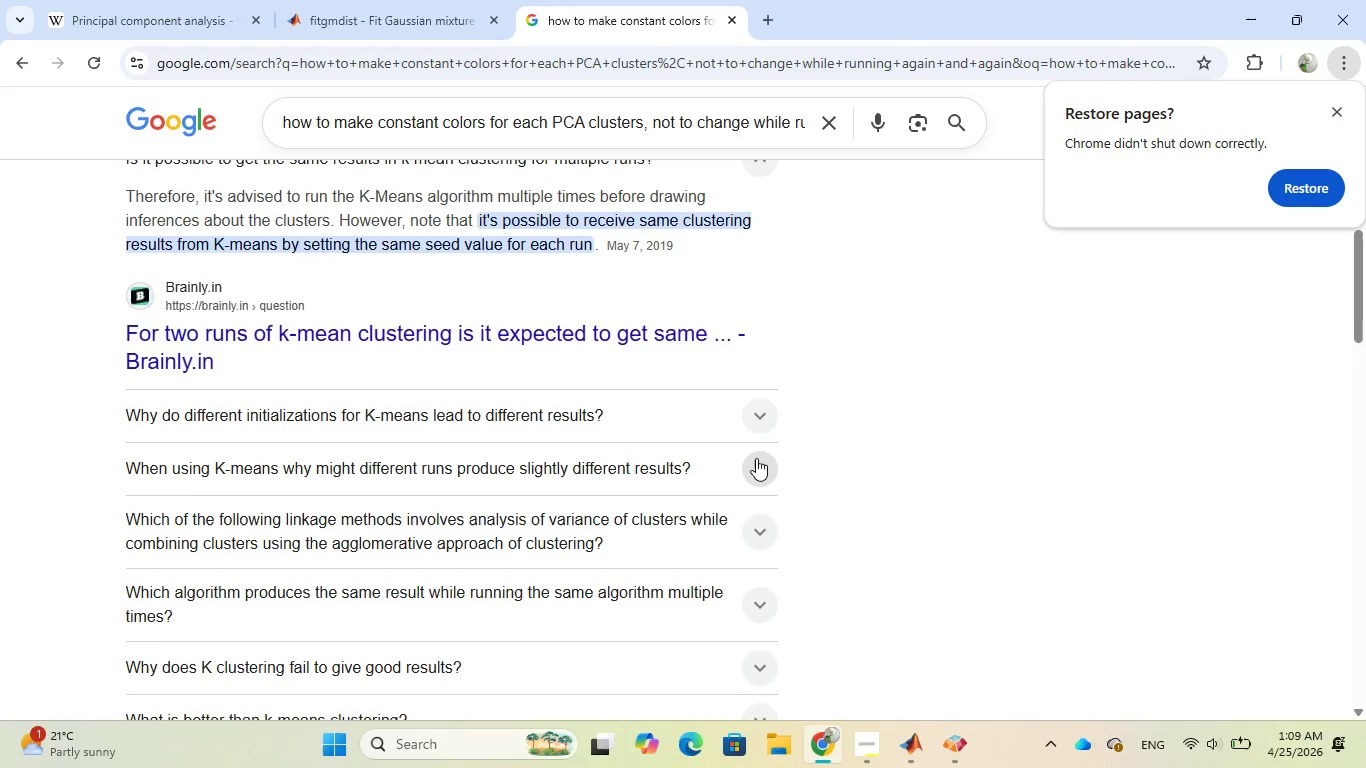 
scroll: coordinate [756, 458], scroll_direction: down, amount: 4.0
 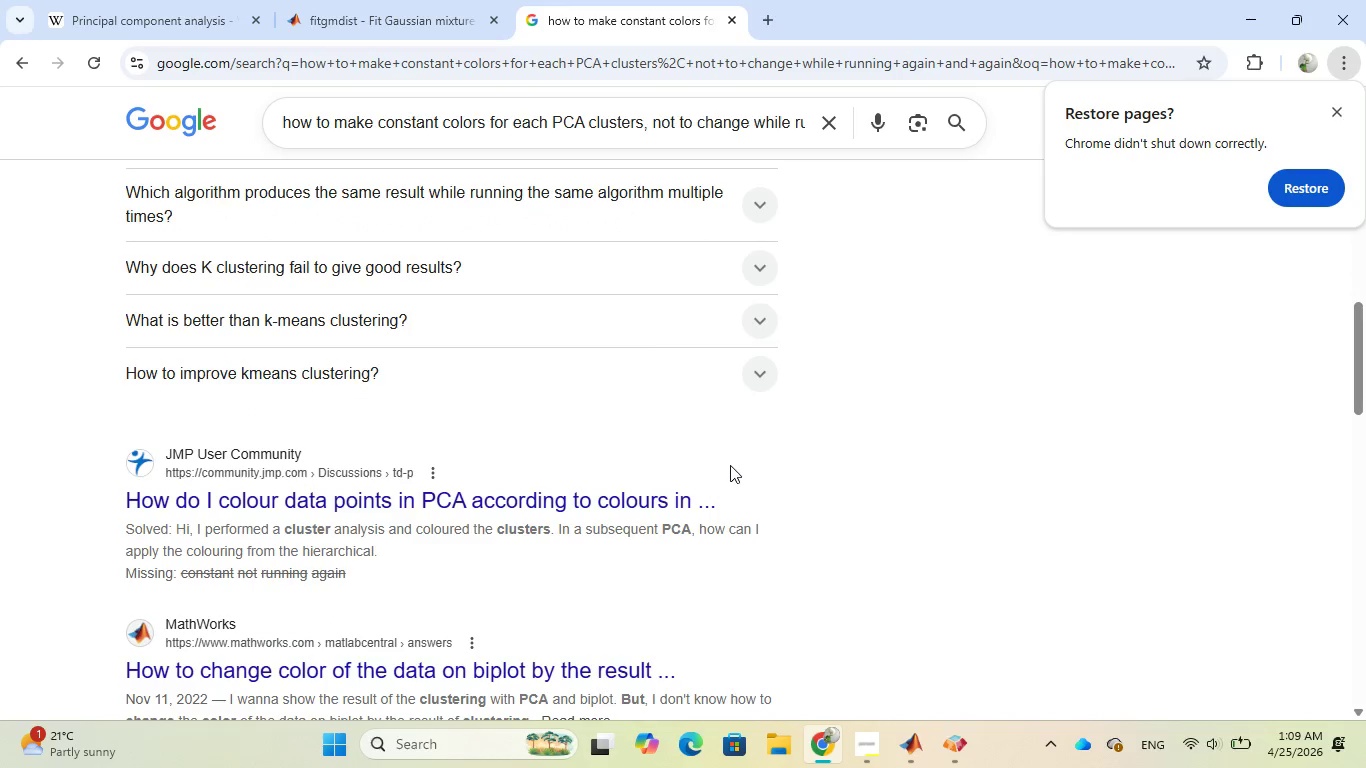 
left_click([670, 503])
 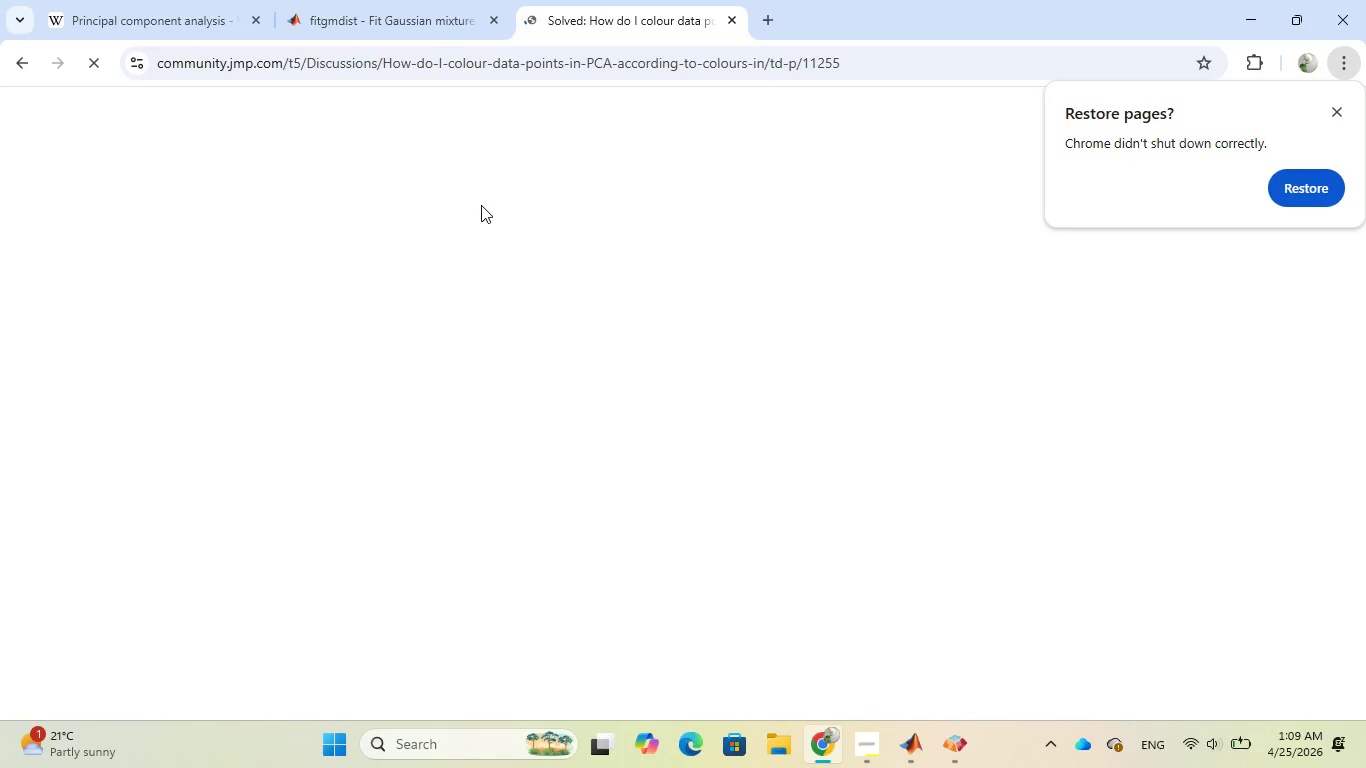 
wait(33.25)
 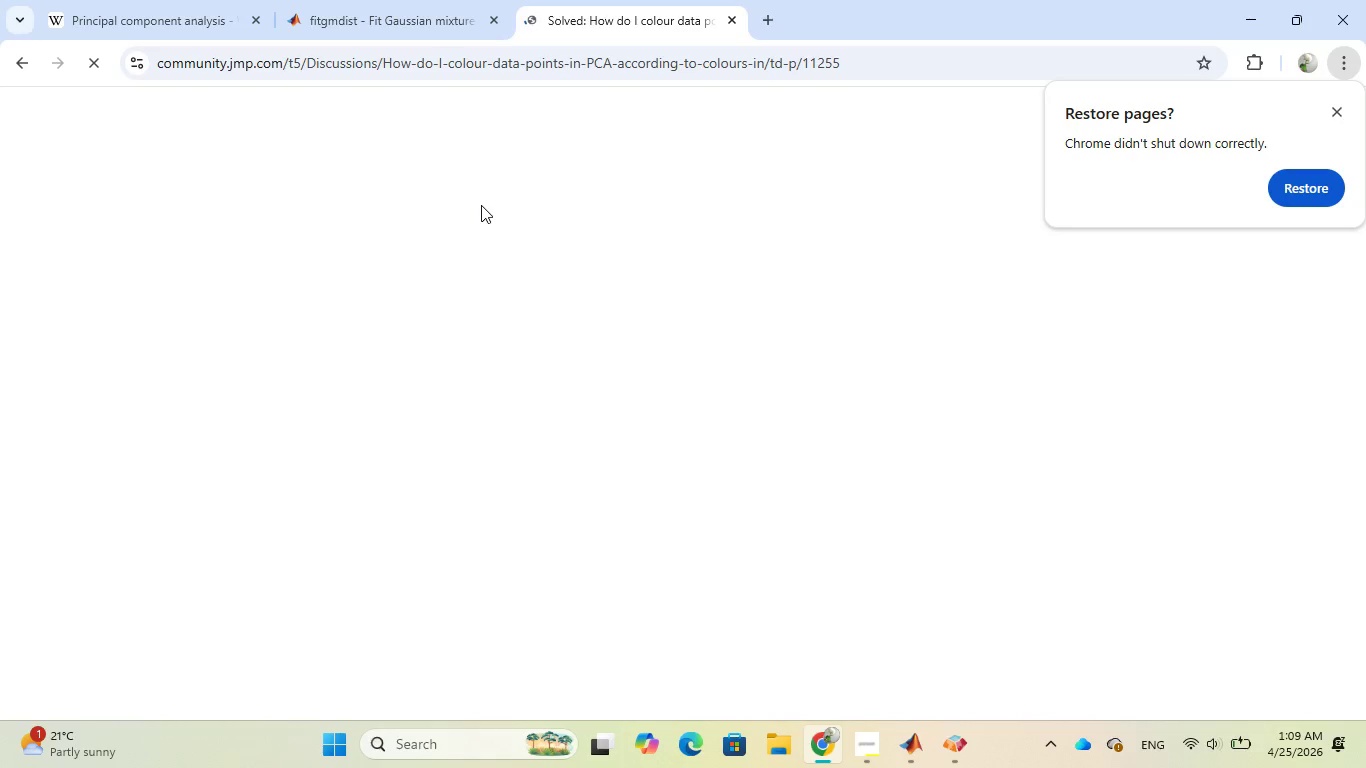 
scroll: coordinate [581, 362], scroll_direction: down, amount: 31.0
 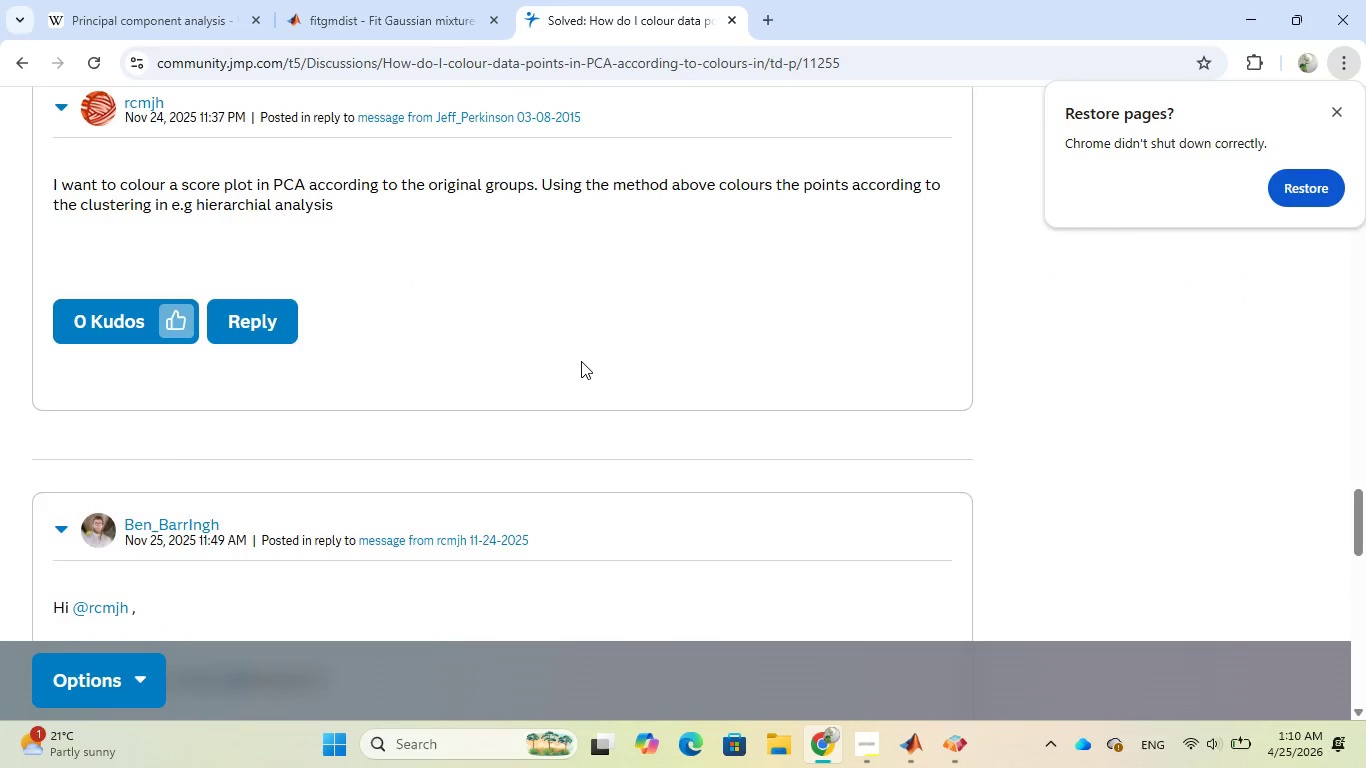 
scroll: coordinate [581, 354], scroll_direction: down, amount: 14.0
 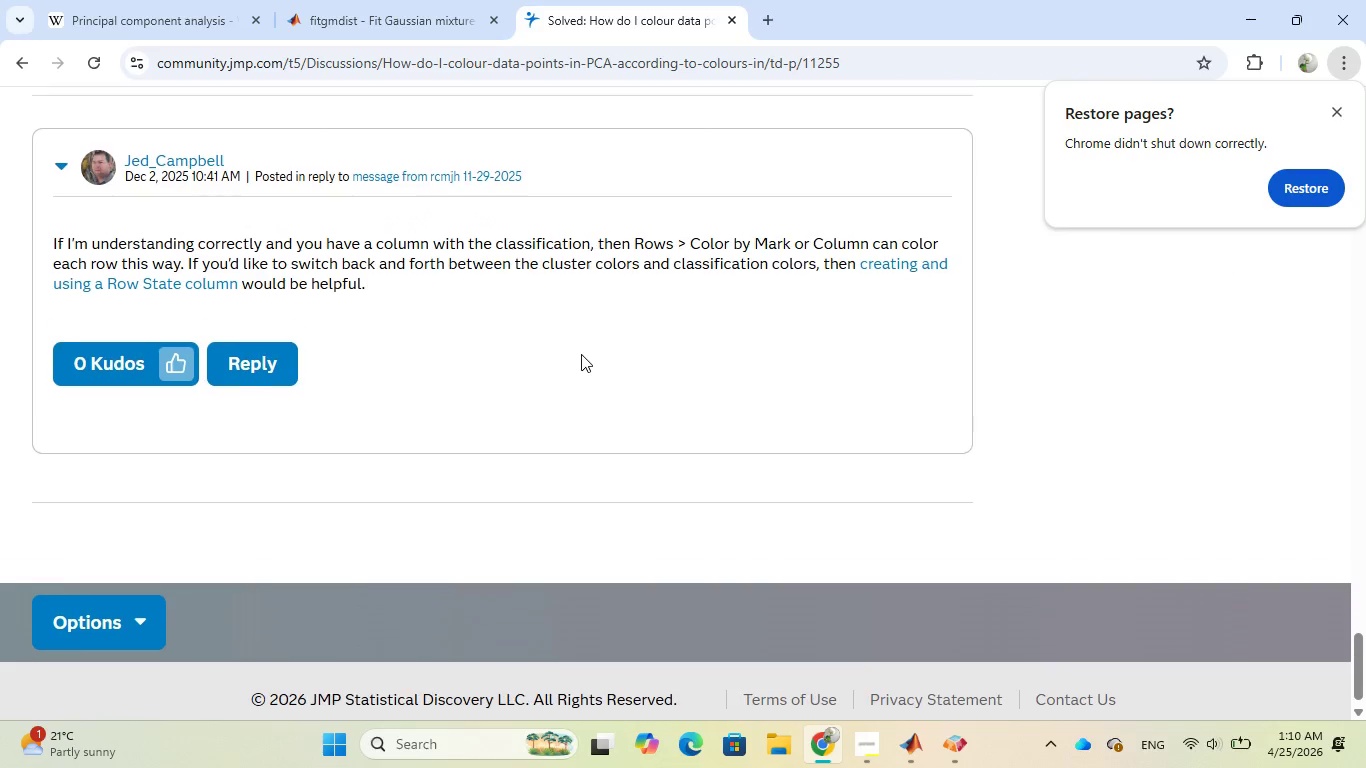 
scroll: coordinate [580, 343], scroll_direction: up, amount: 59.0
 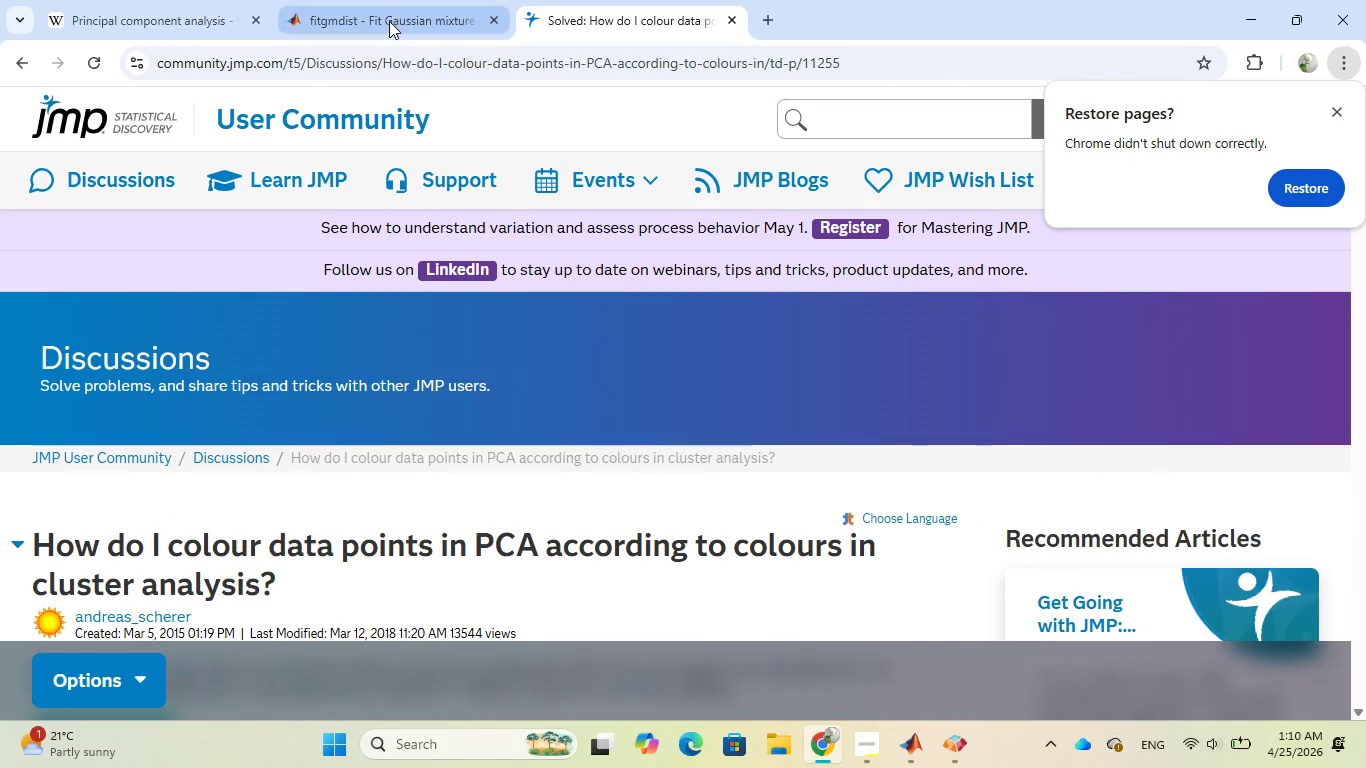 
left_click([389, 21])
 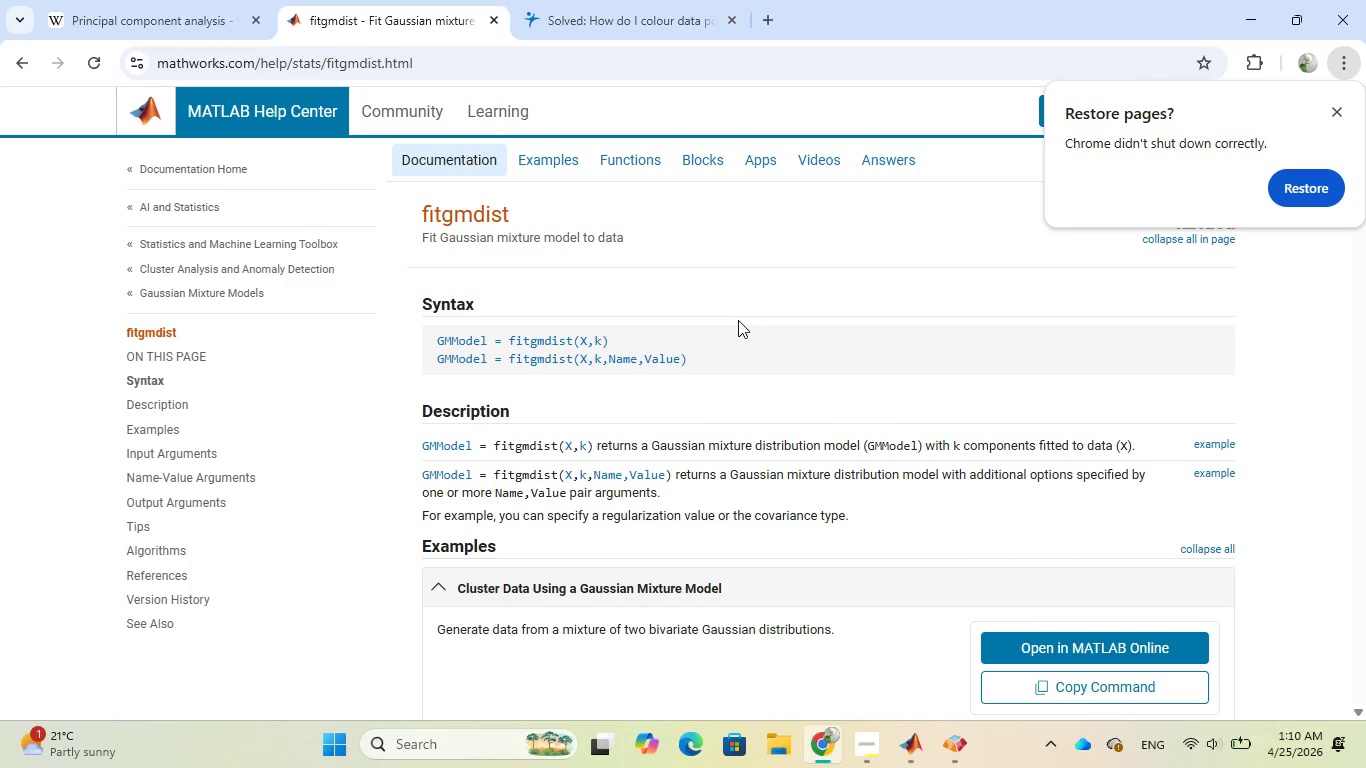 
scroll: coordinate [738, 320], scroll_direction: up, amount: 4.0
 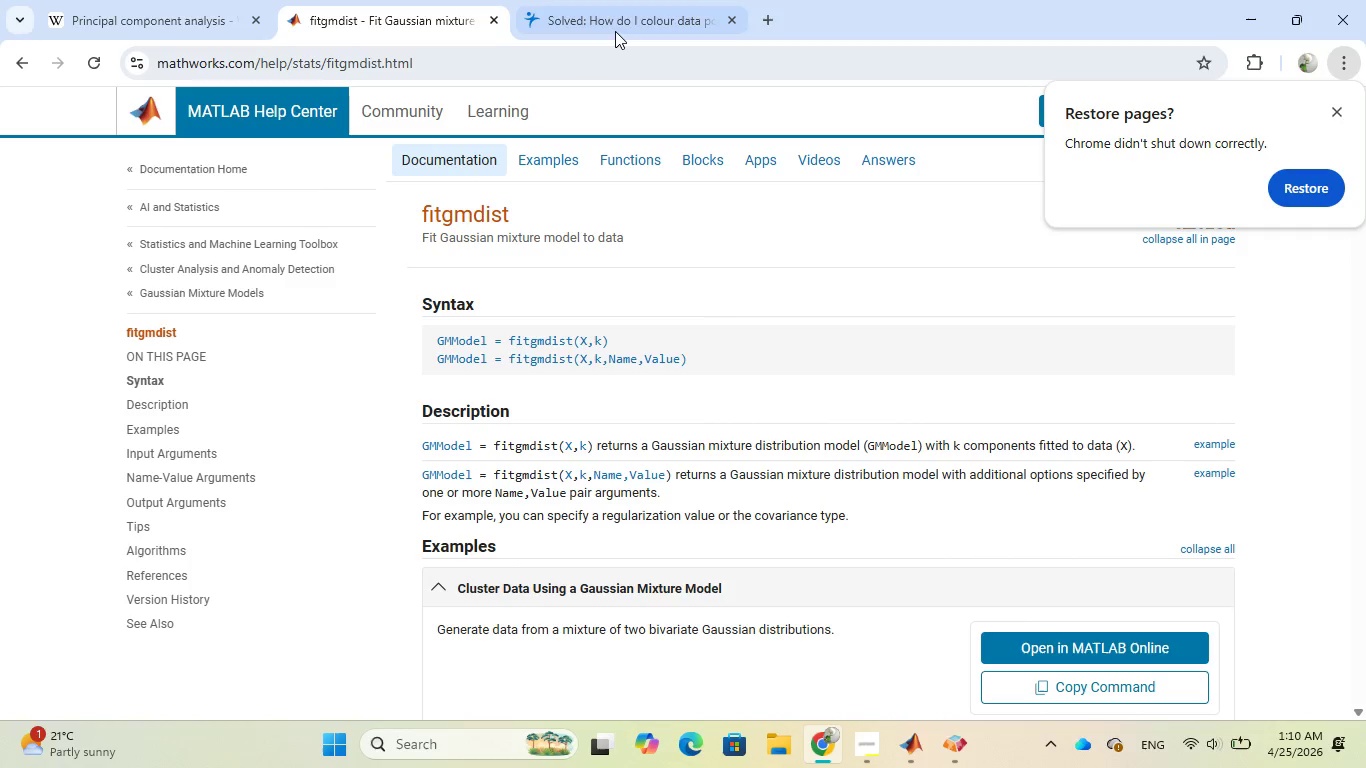 
left_click([615, 31])
 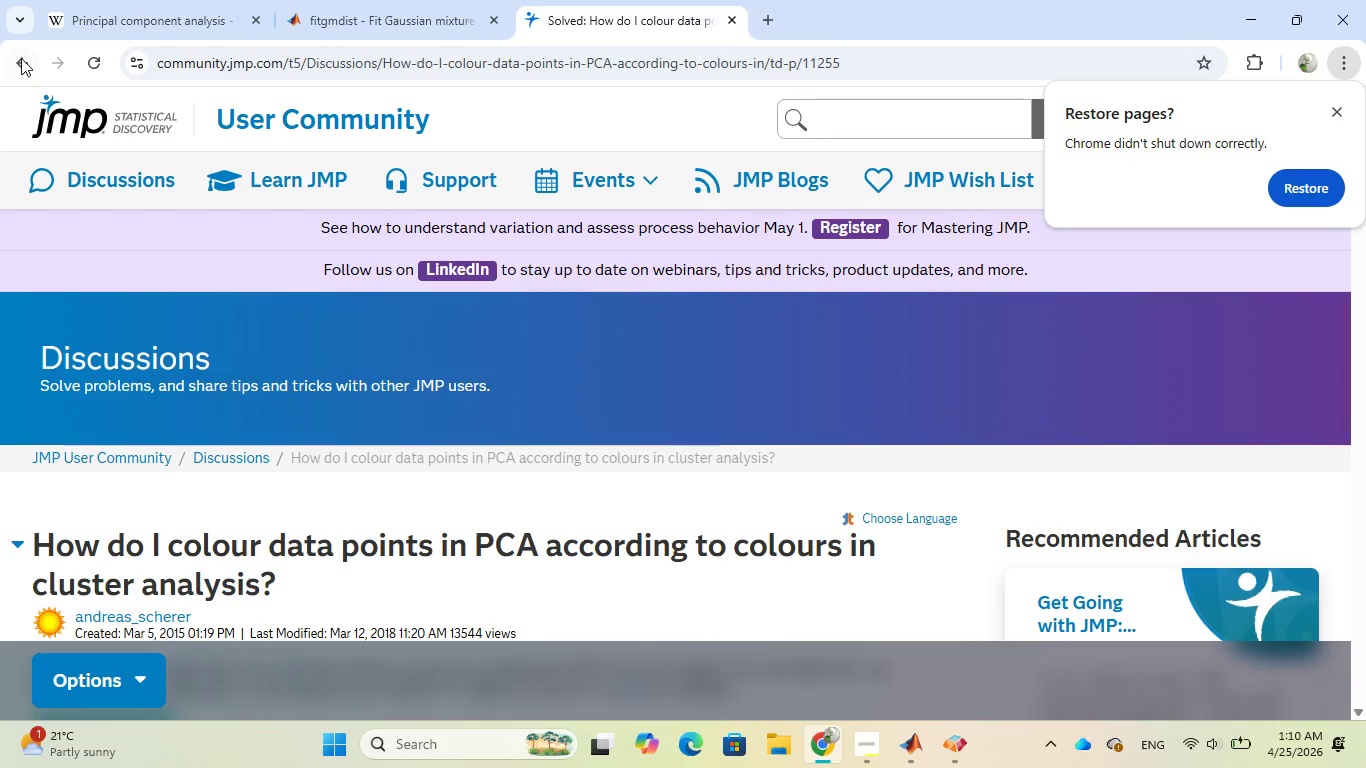 
left_click([20, 58])
 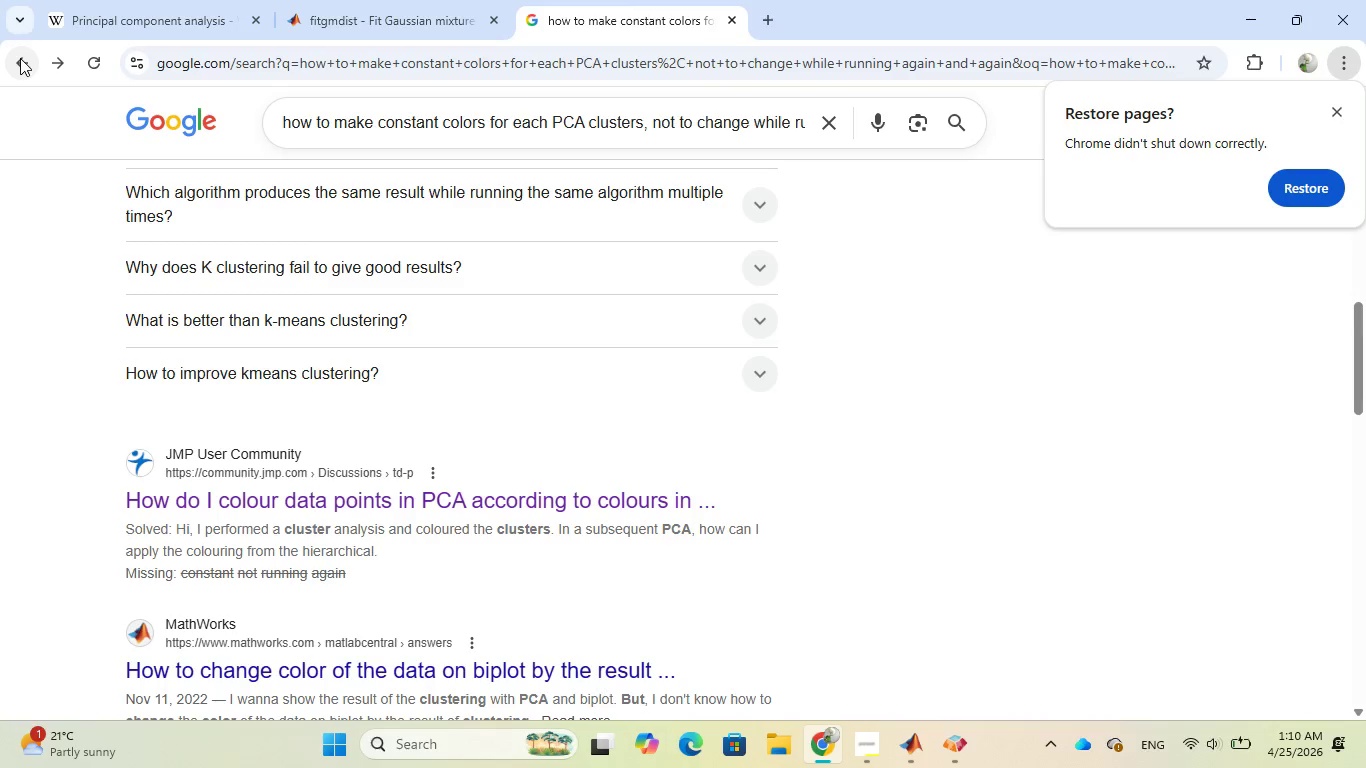 
left_click([20, 58])
 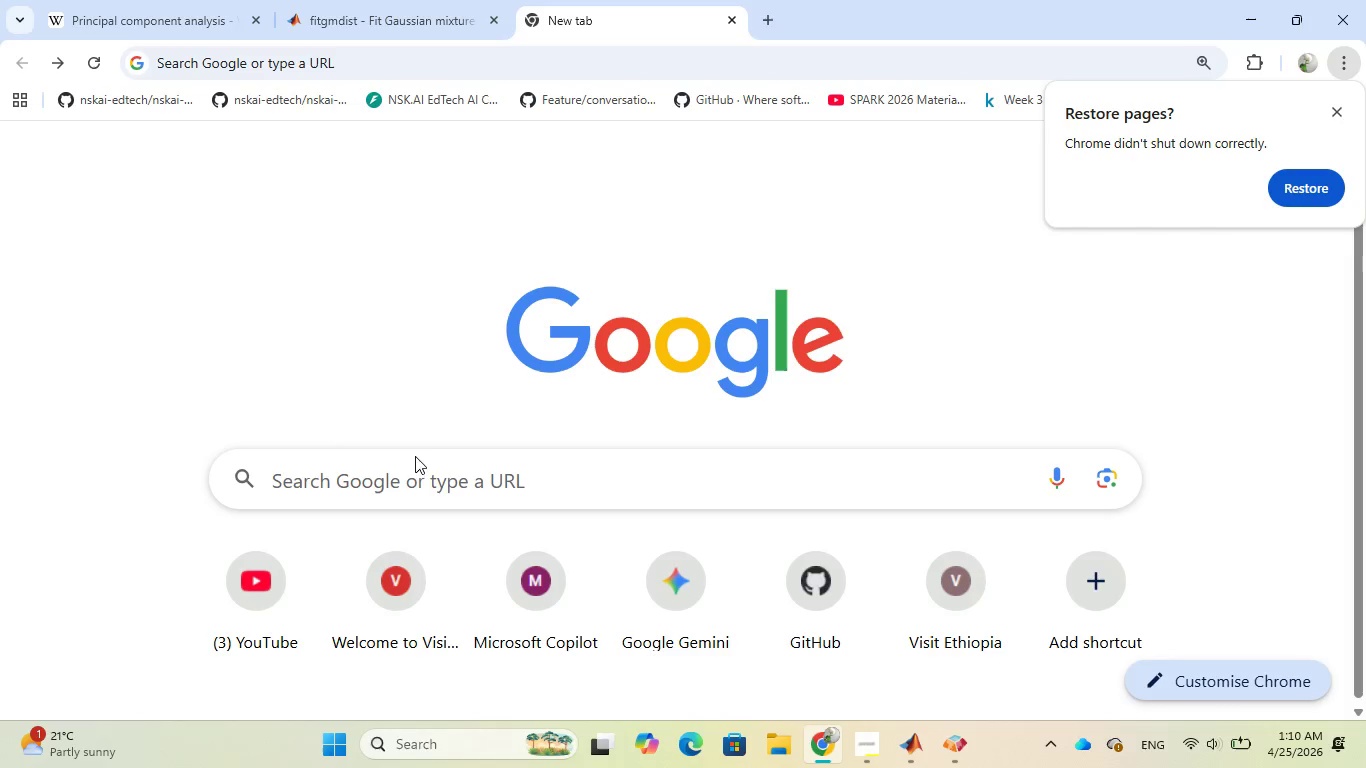 
left_click([432, 472])
 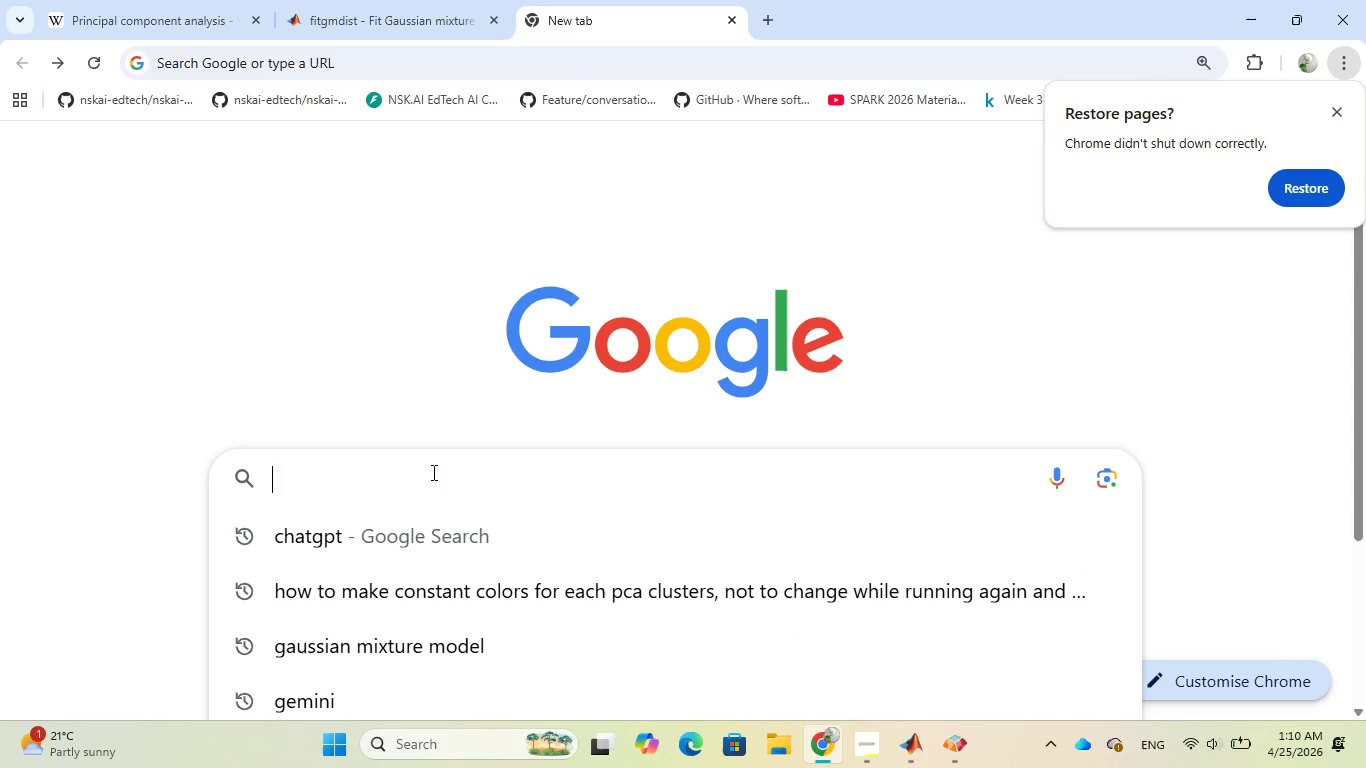 
type(constant colors of pca clusters for k = 3)
 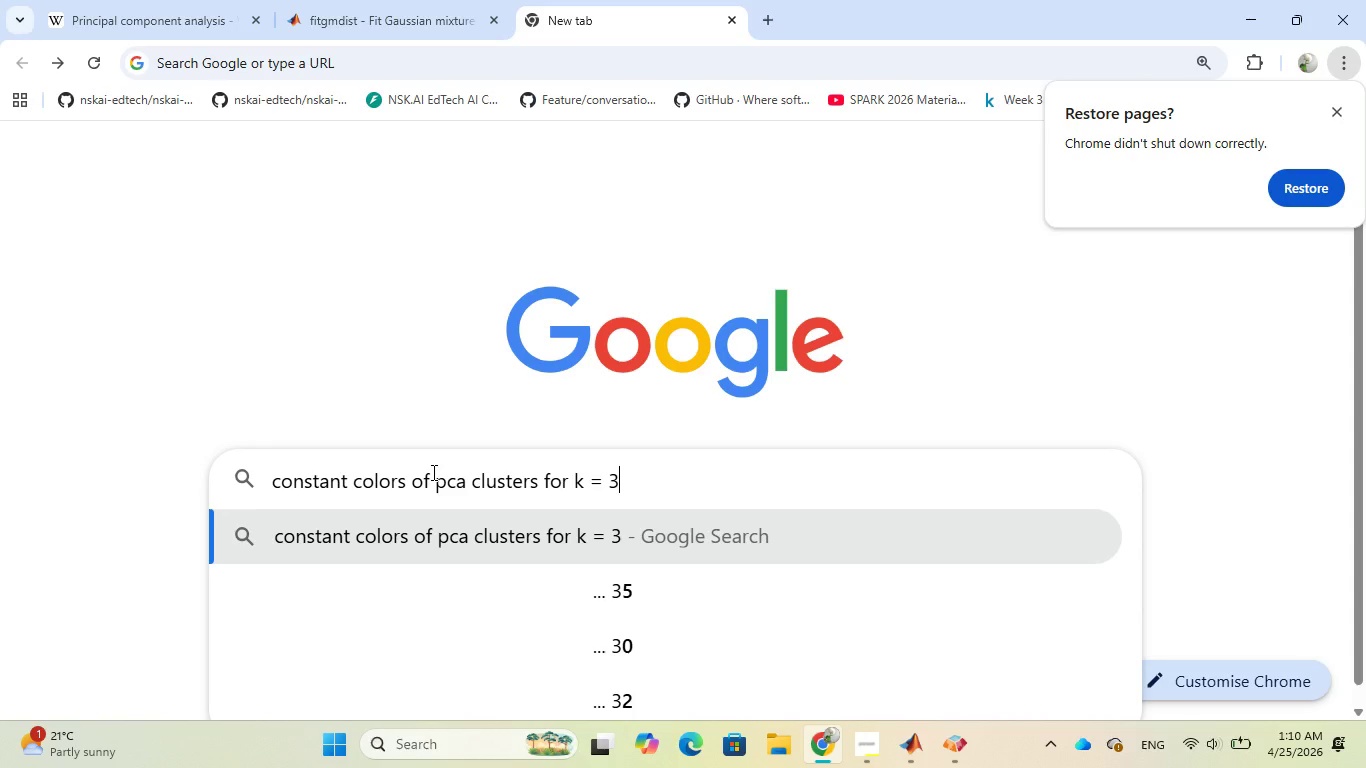 
key(Enter)
 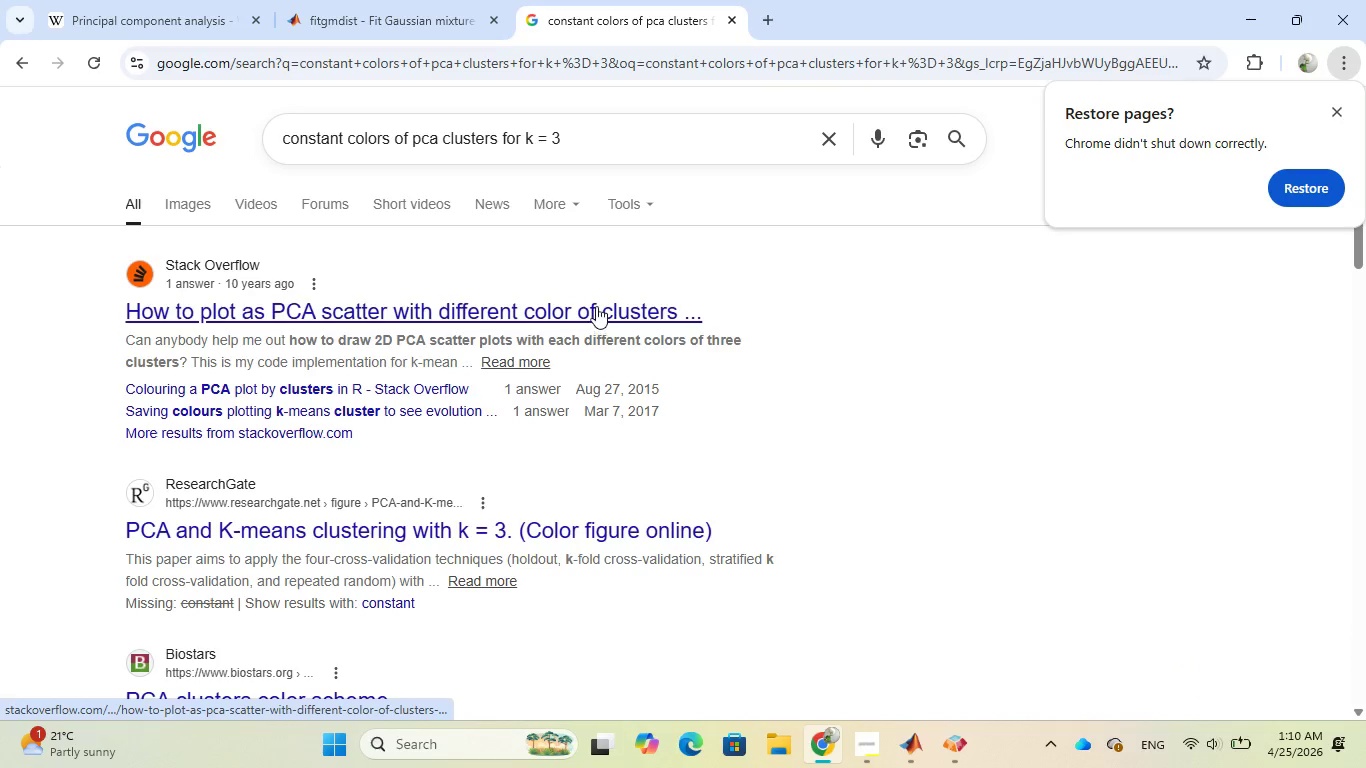 
wait(7.84)
 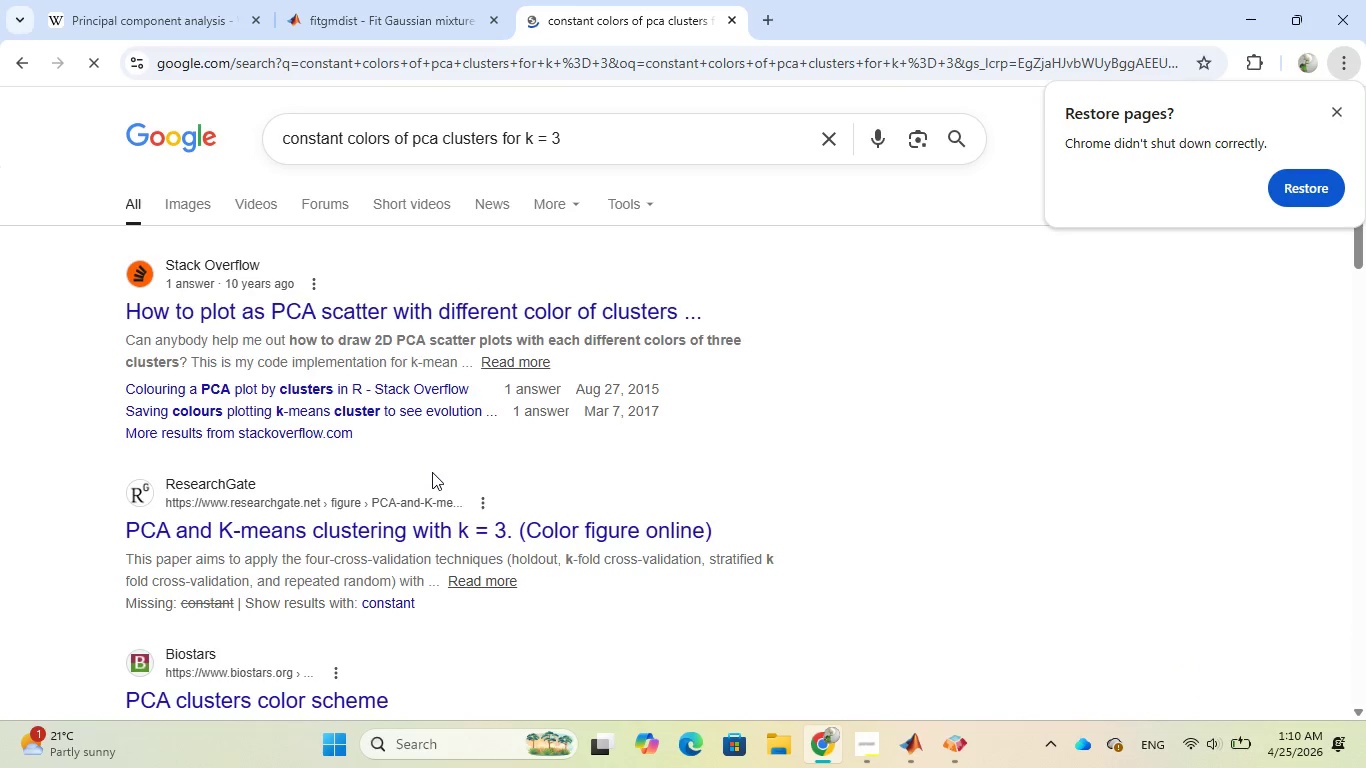 
left_click([564, 309])
 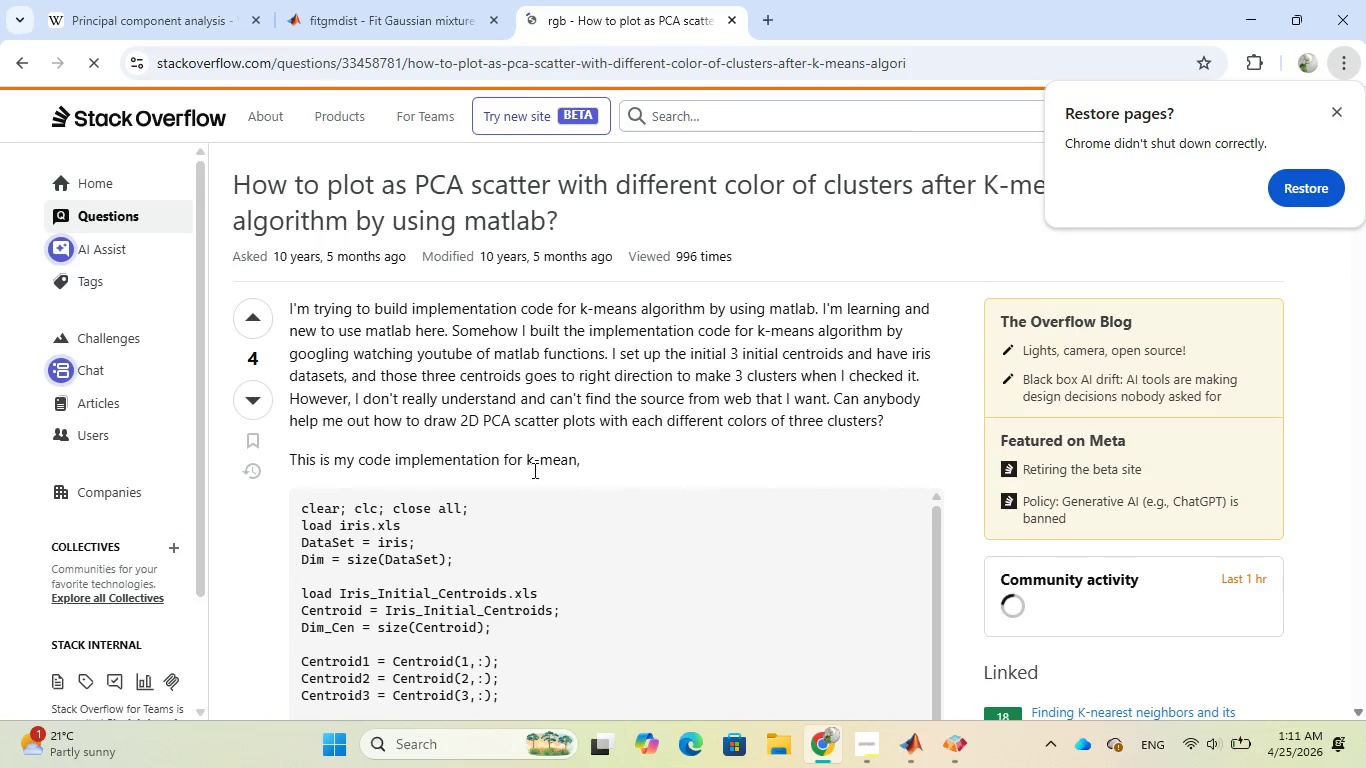 
wait(5.69)
 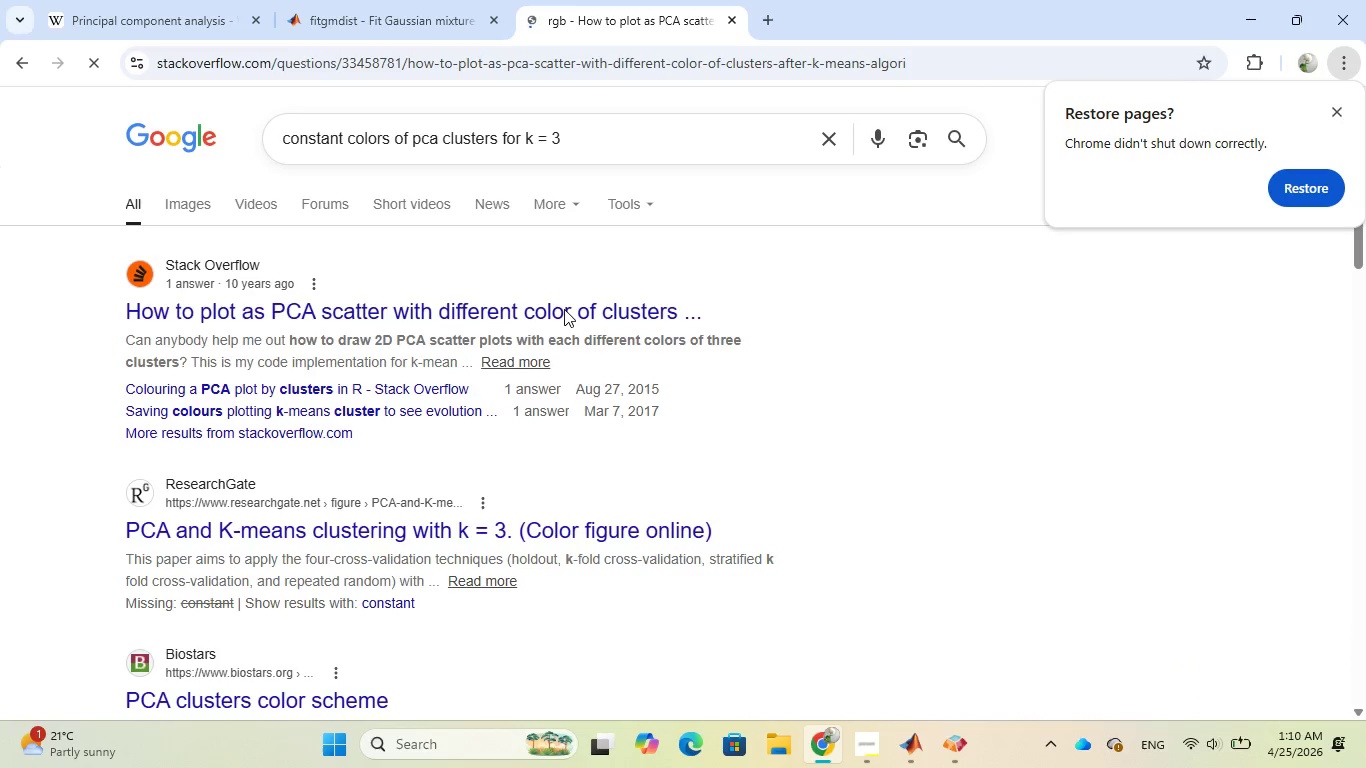 
scroll: coordinate [539, 516], scroll_direction: down, amount: 1.0
 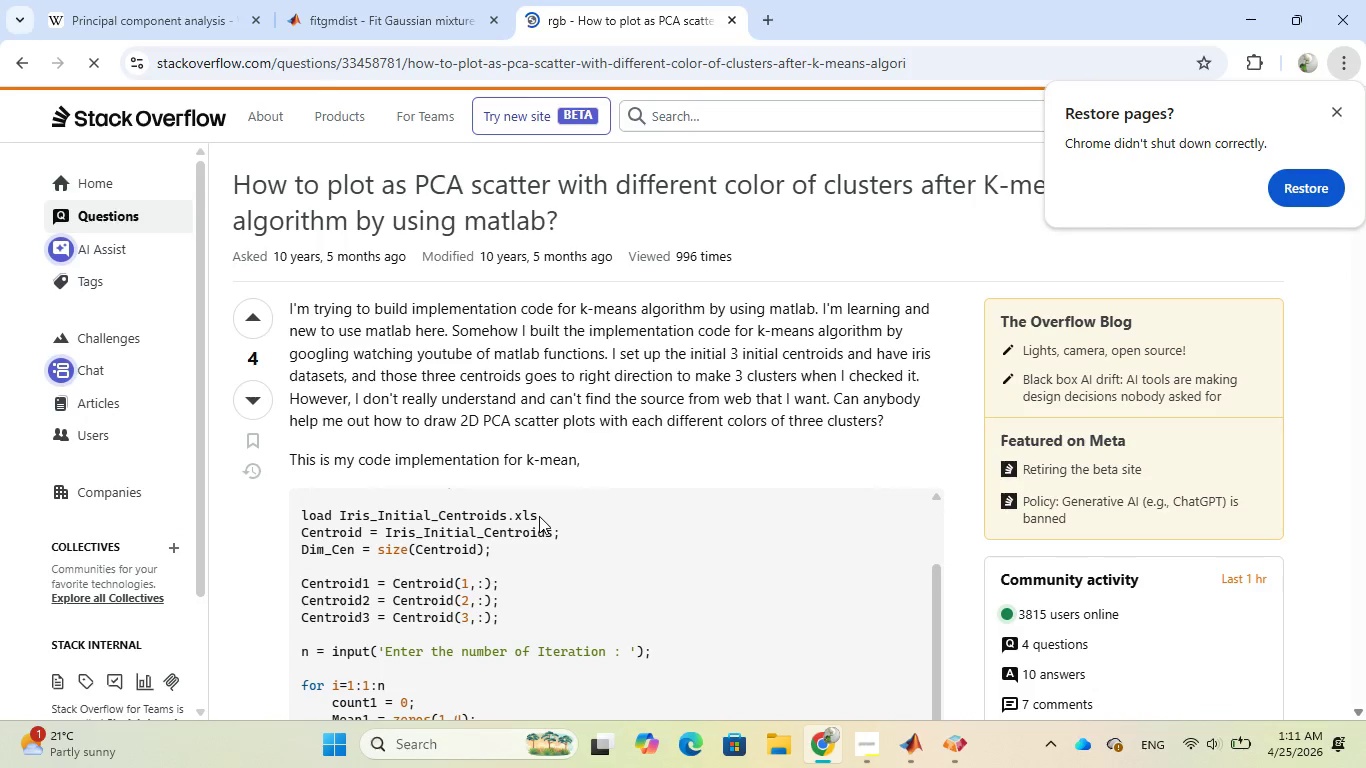 
scroll: coordinate [539, 516], scroll_direction: up, amount: 1.0
 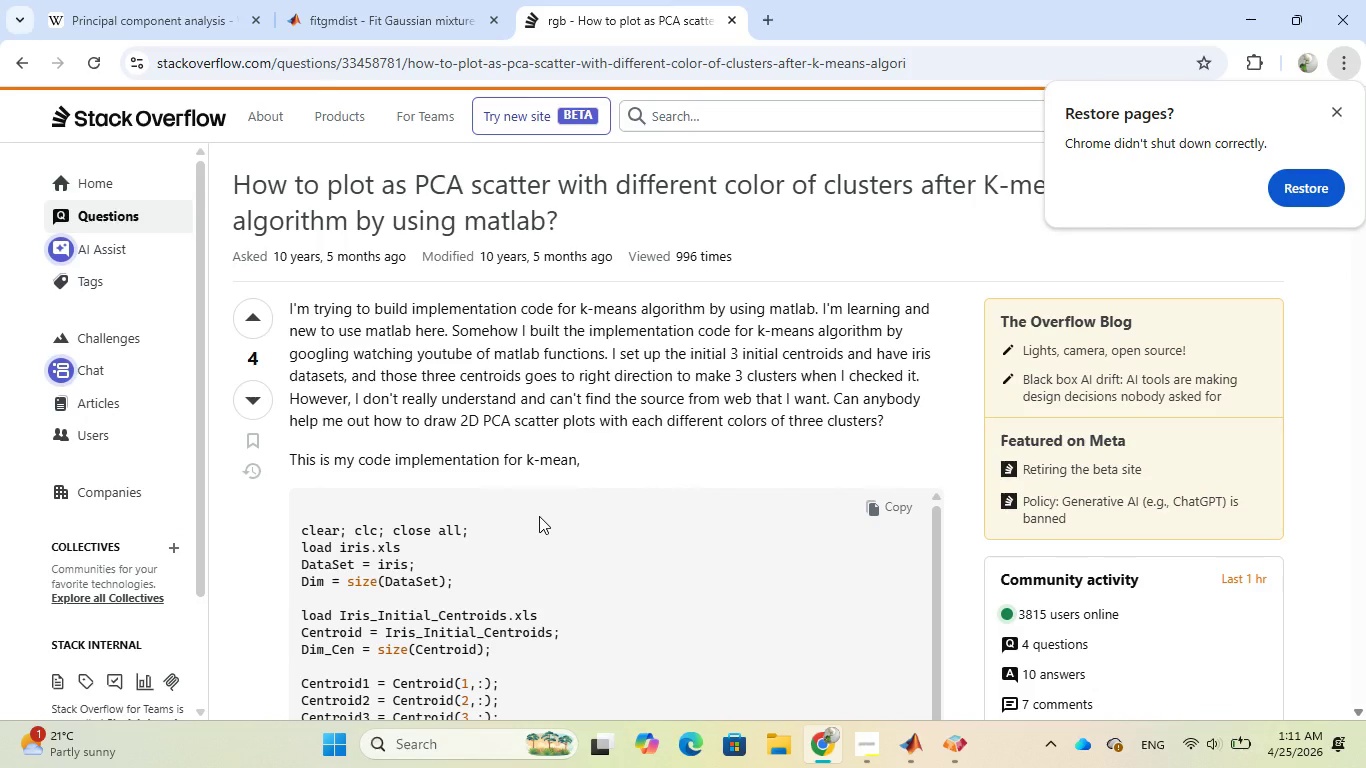 
scroll: coordinate [611, 568], scroll_direction: down, amount: 3.0
 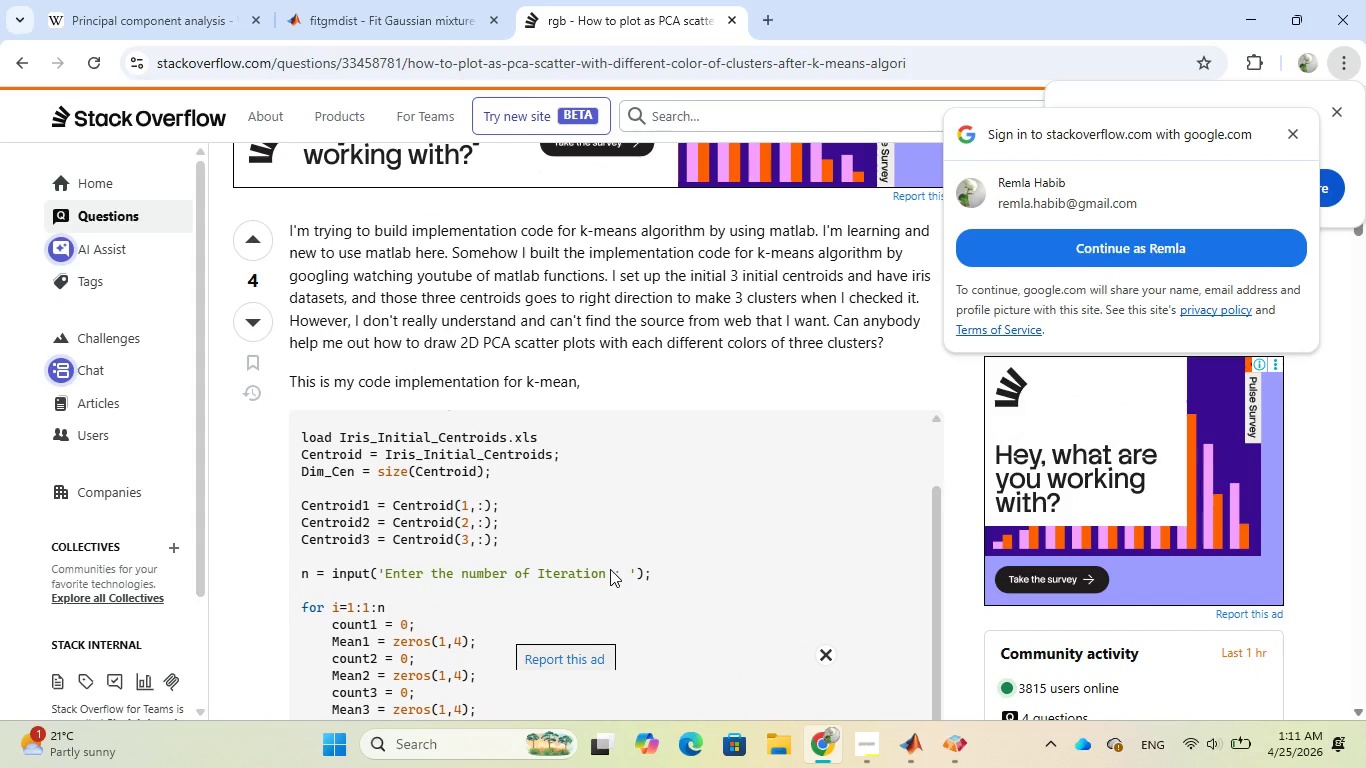 
wait(10.23)
 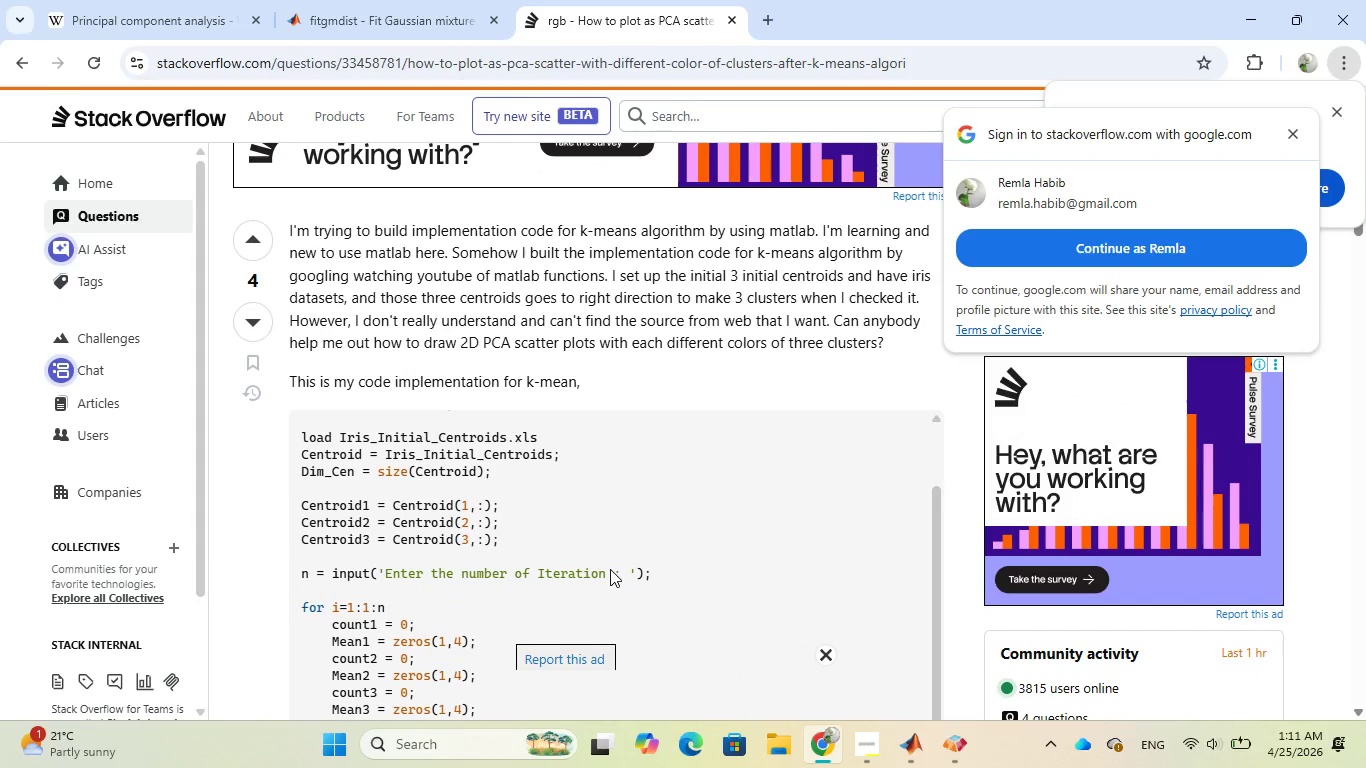 
scroll: coordinate [679, 530], scroll_direction: down, amount: 7.0
 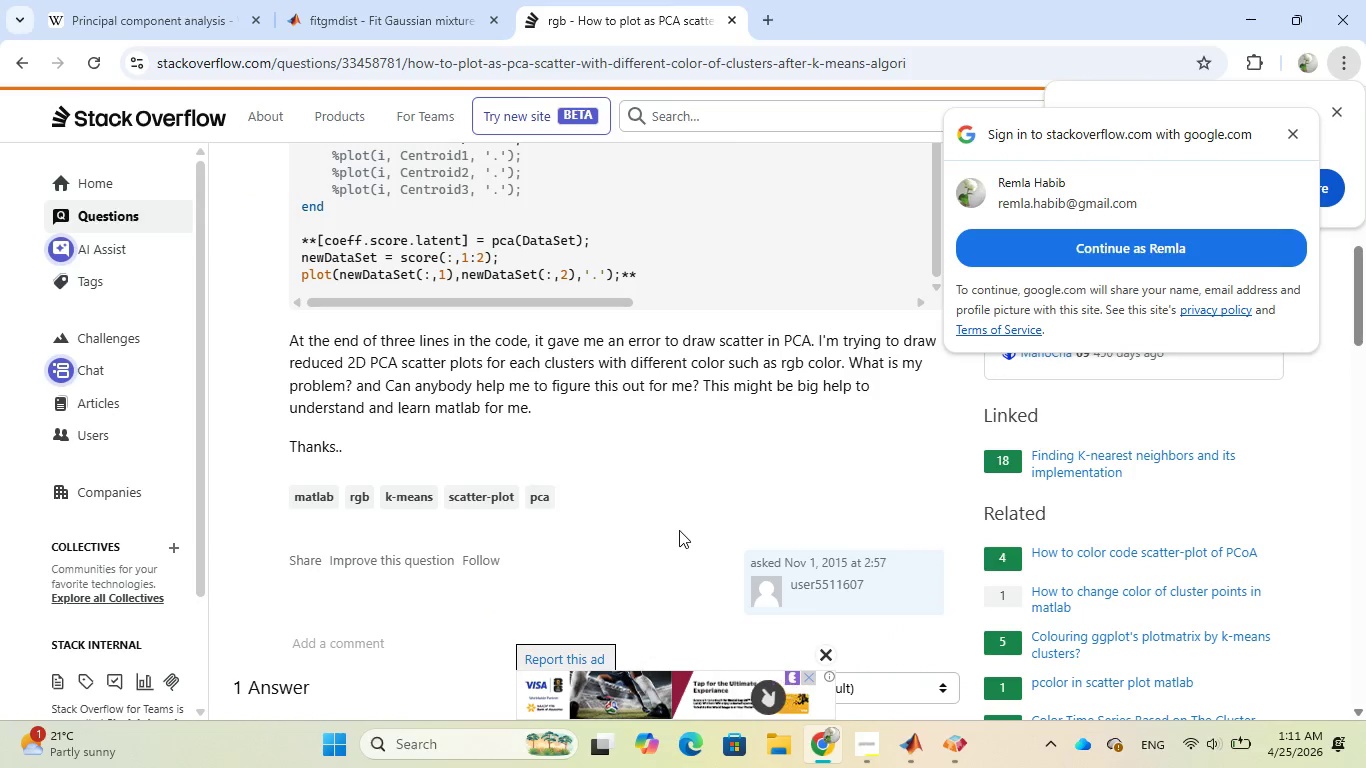 
scroll: coordinate [679, 530], scroll_direction: down, amount: 6.0
 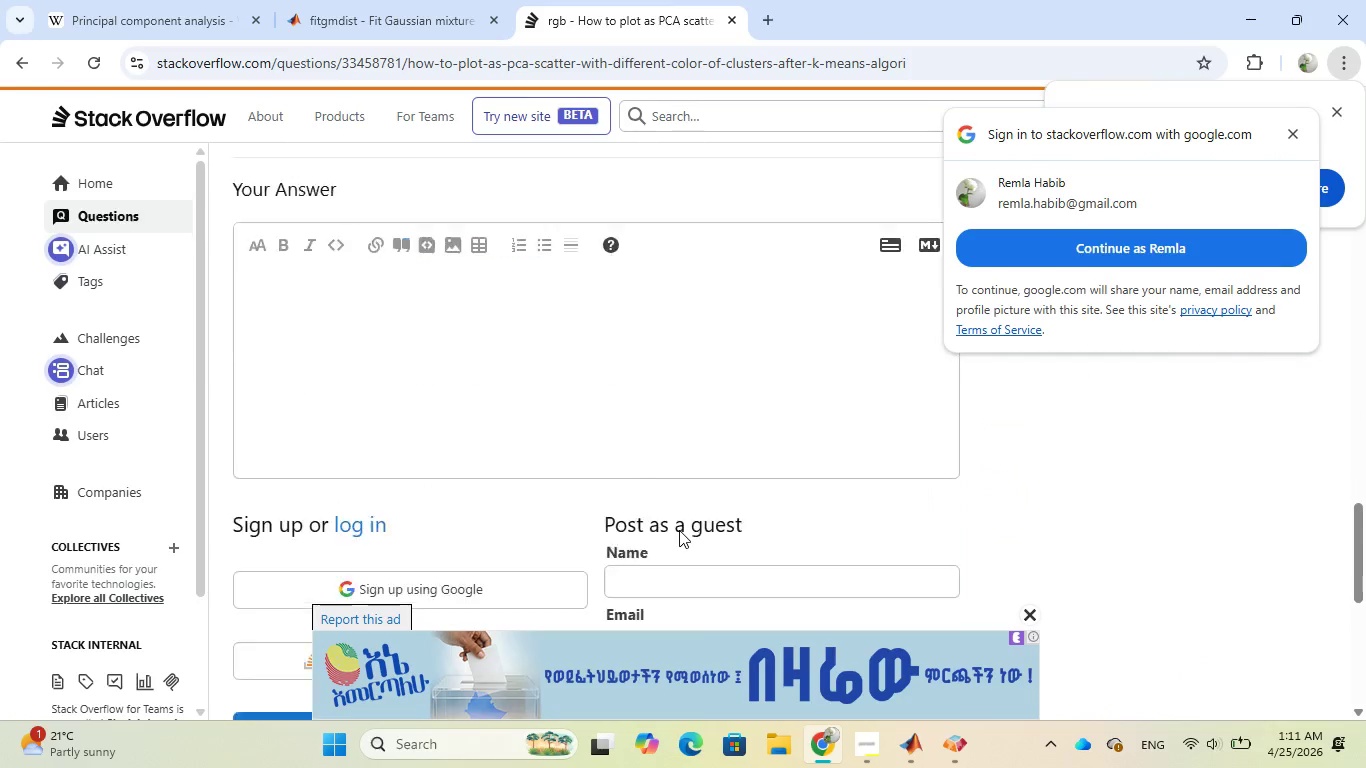 
scroll: coordinate [679, 530], scroll_direction: up, amount: 10.0
 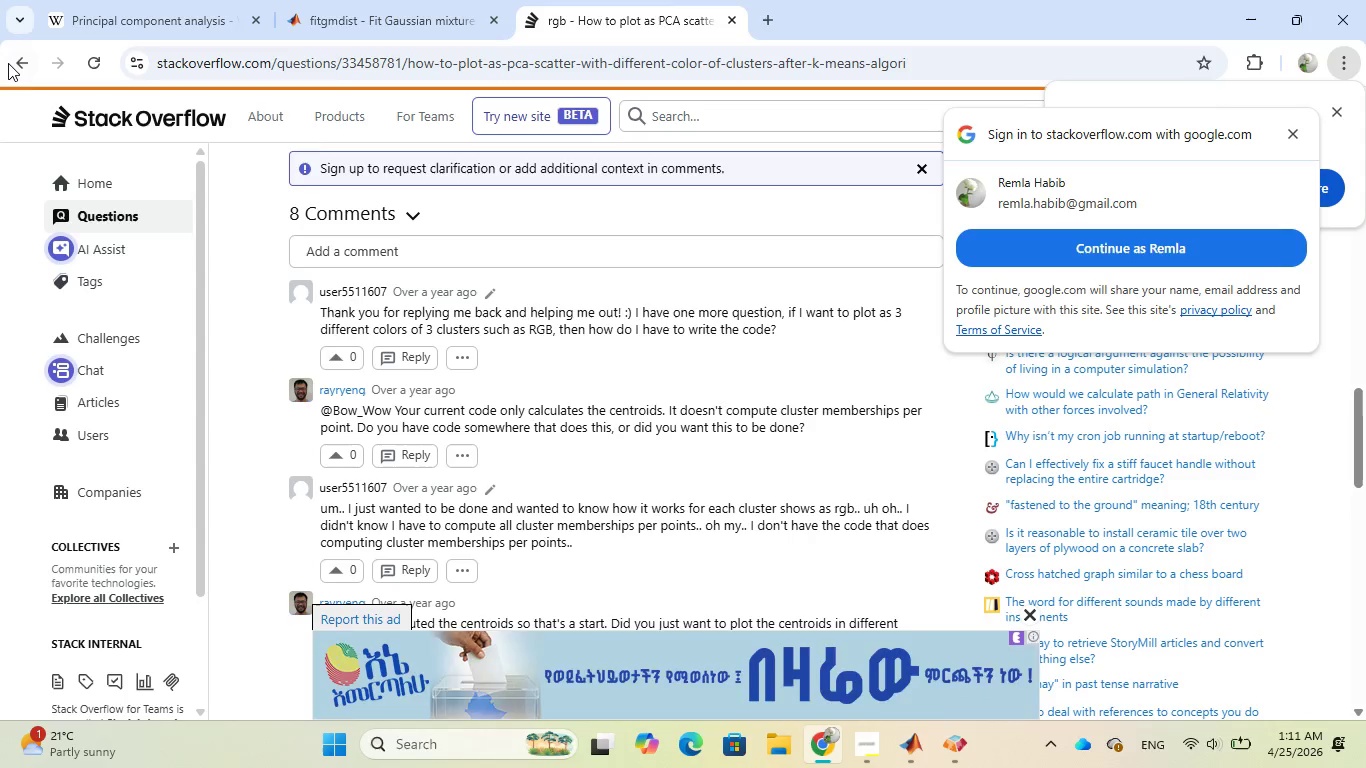 
left_click([14, 67])
 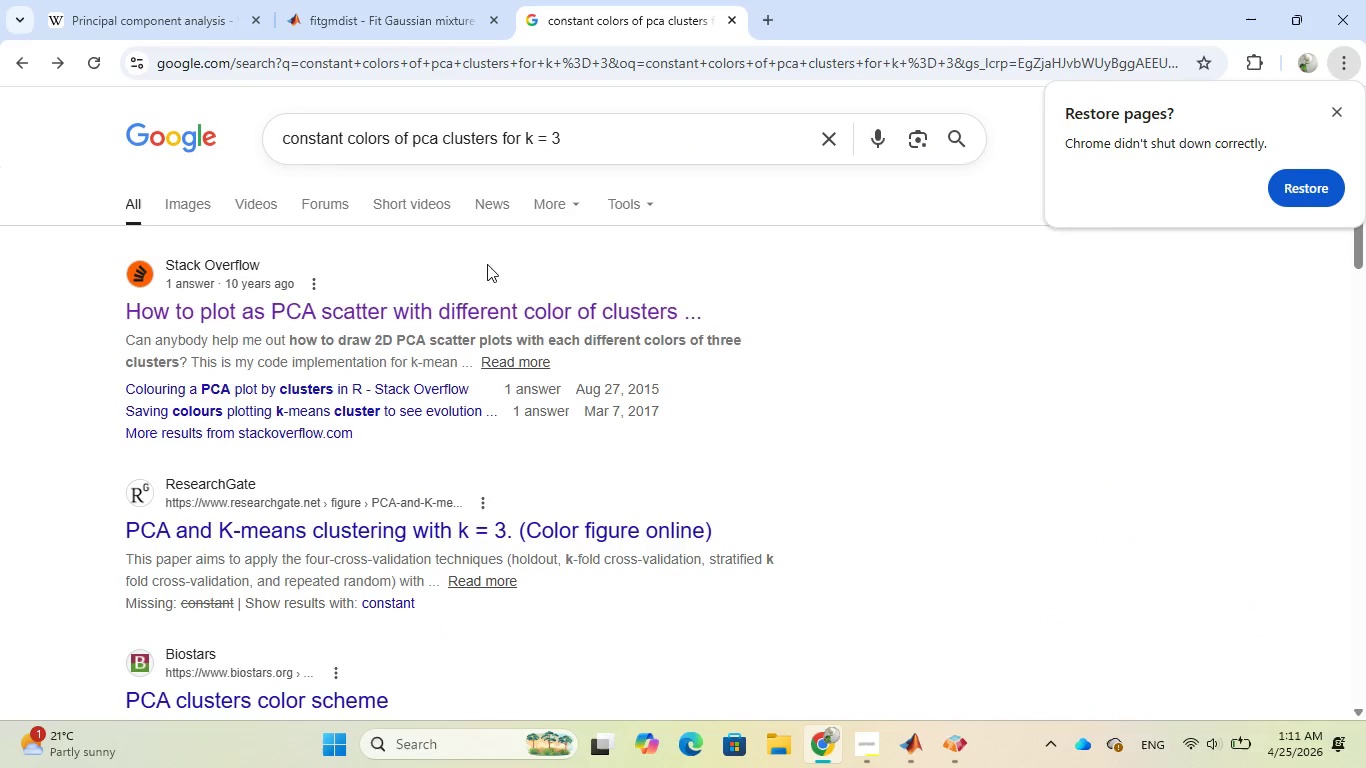 
scroll: coordinate [490, 275], scroll_direction: down, amount: 4.0
 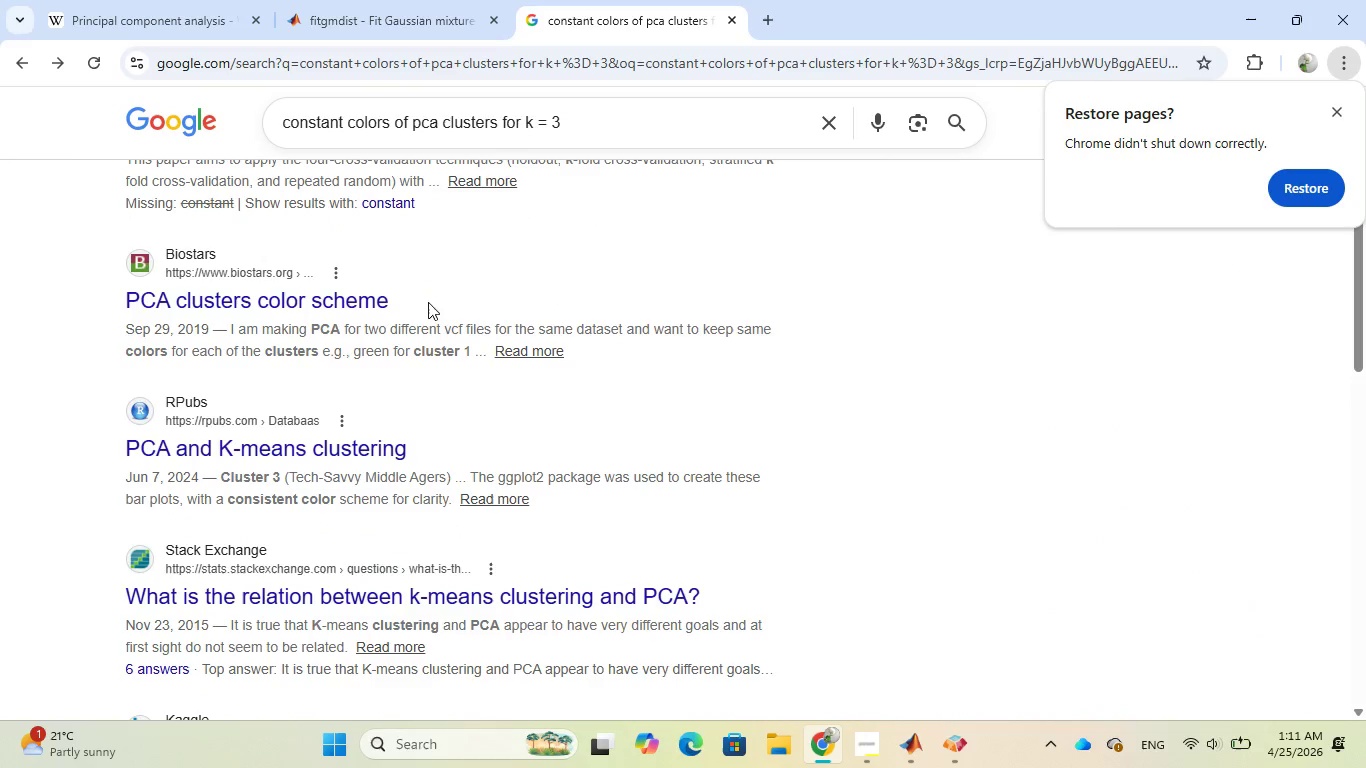 
left_click([348, 298])
 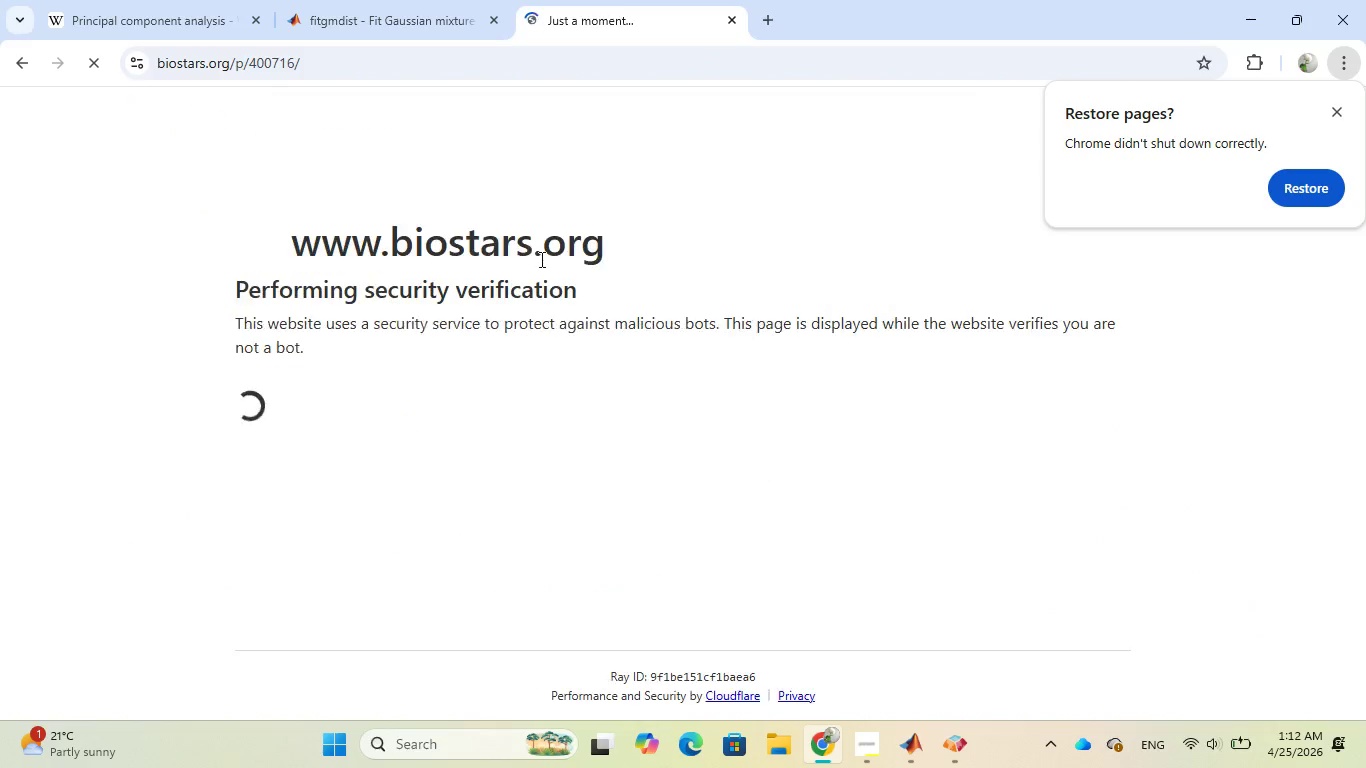 
wait(10.0)
 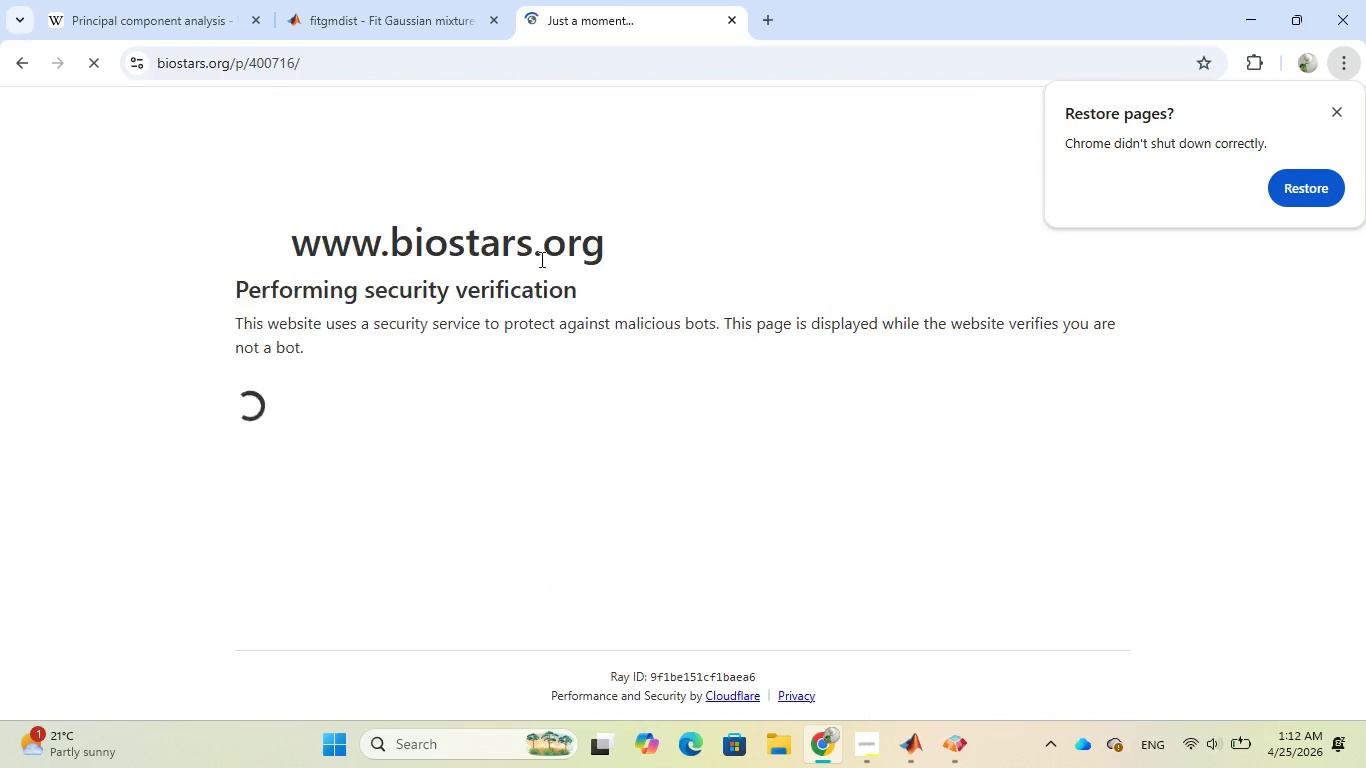 
scroll: coordinate [643, 374], scroll_direction: down, amount: 4.0
 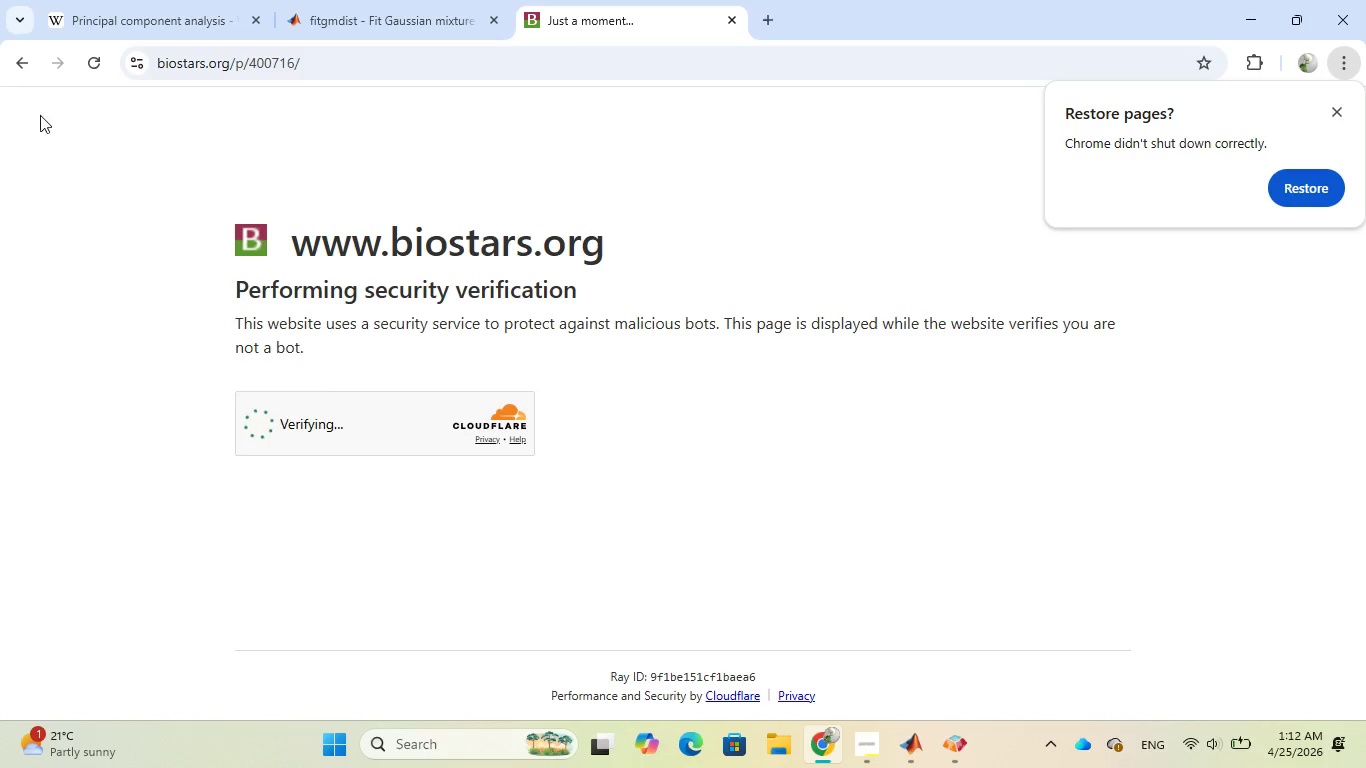 
left_click([15, 73])
 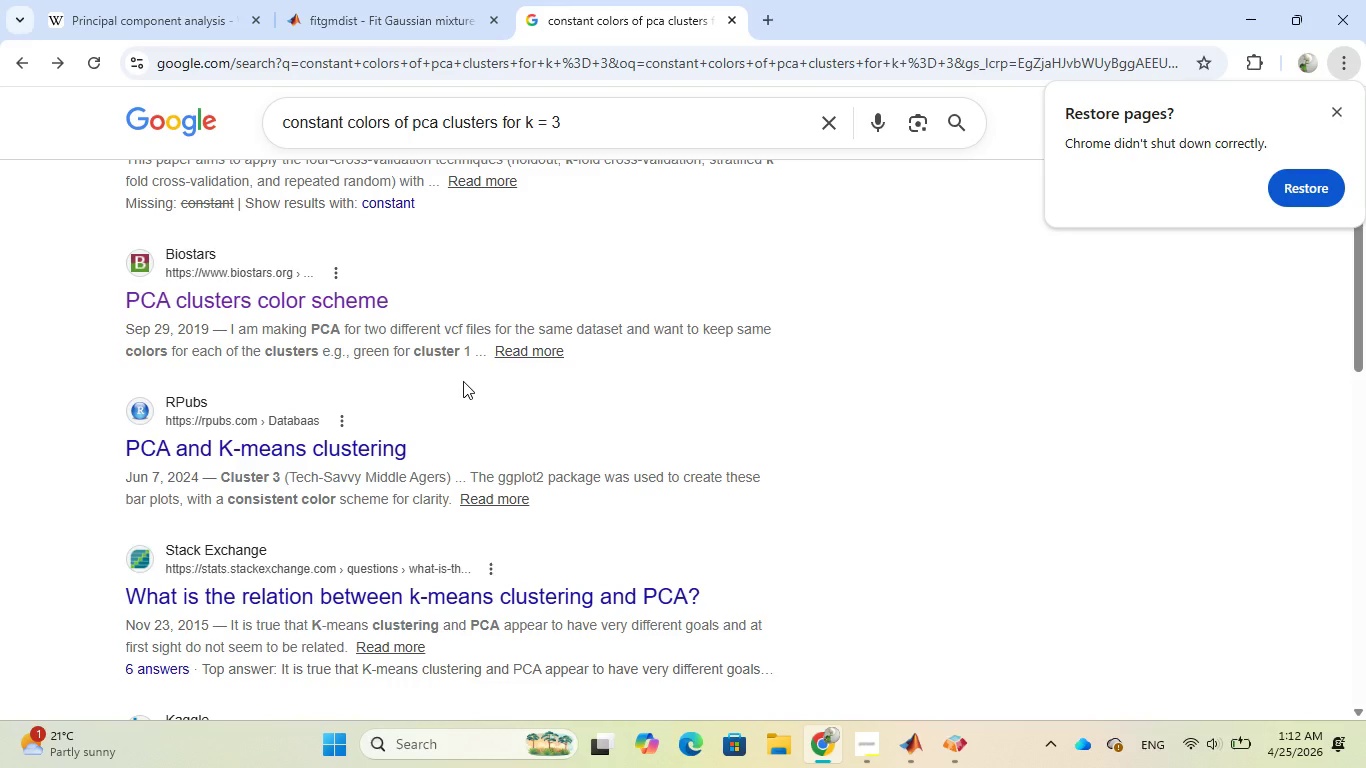 
wait(7.64)
 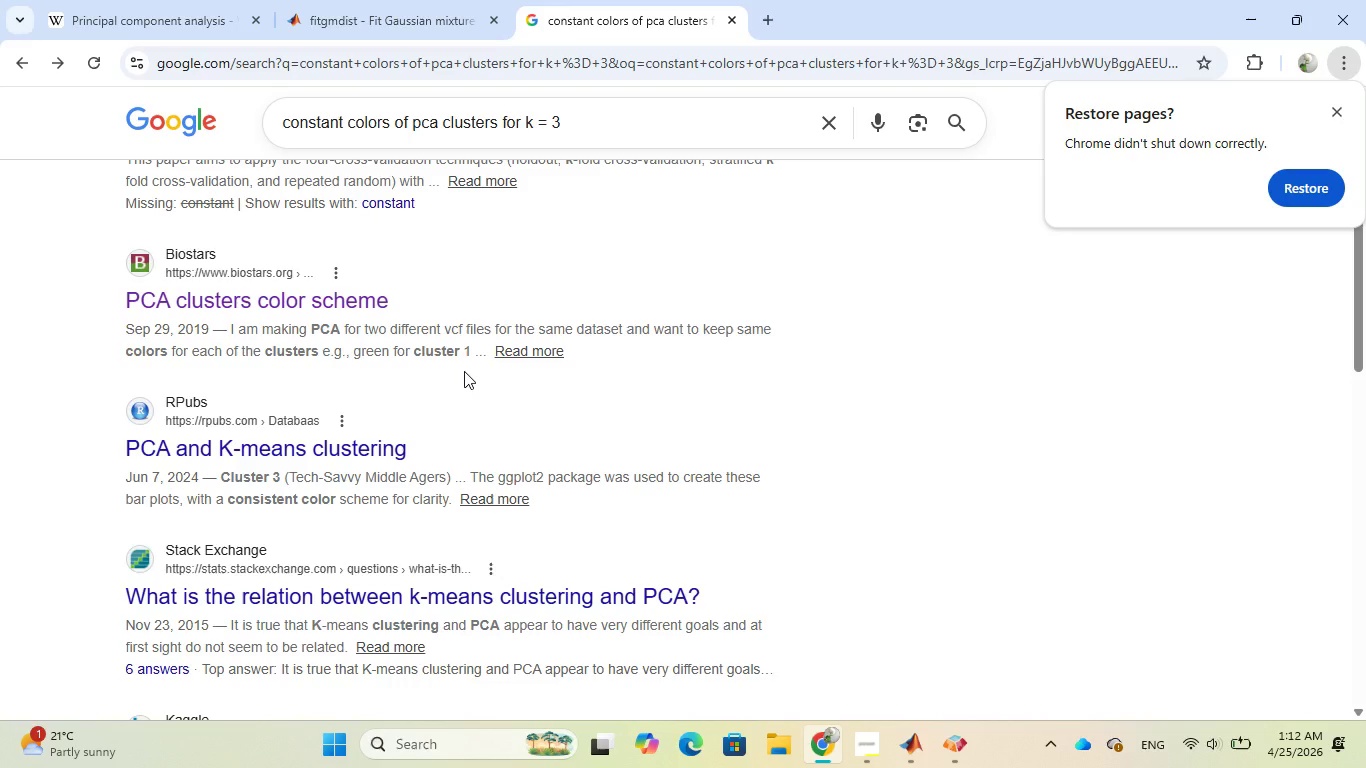 
left_click([506, 354])
 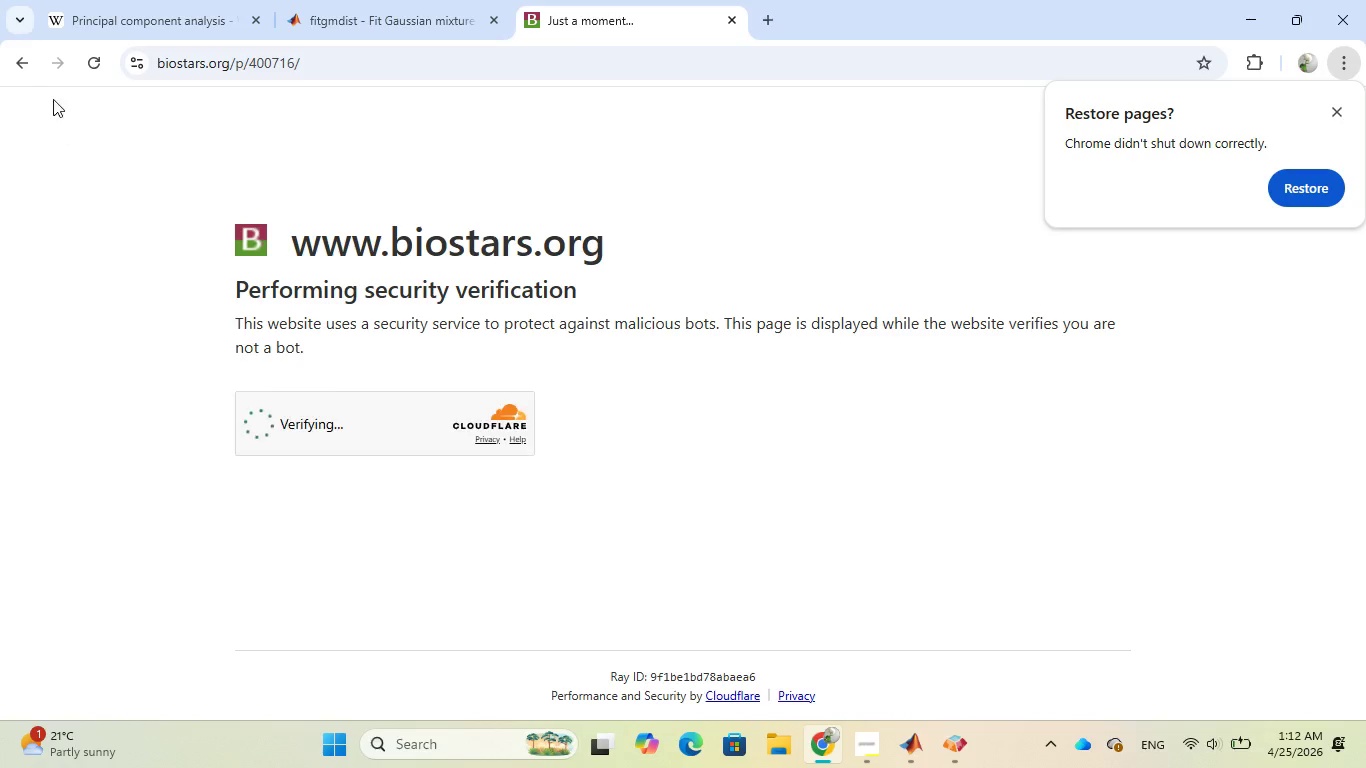 
wait(11.53)
 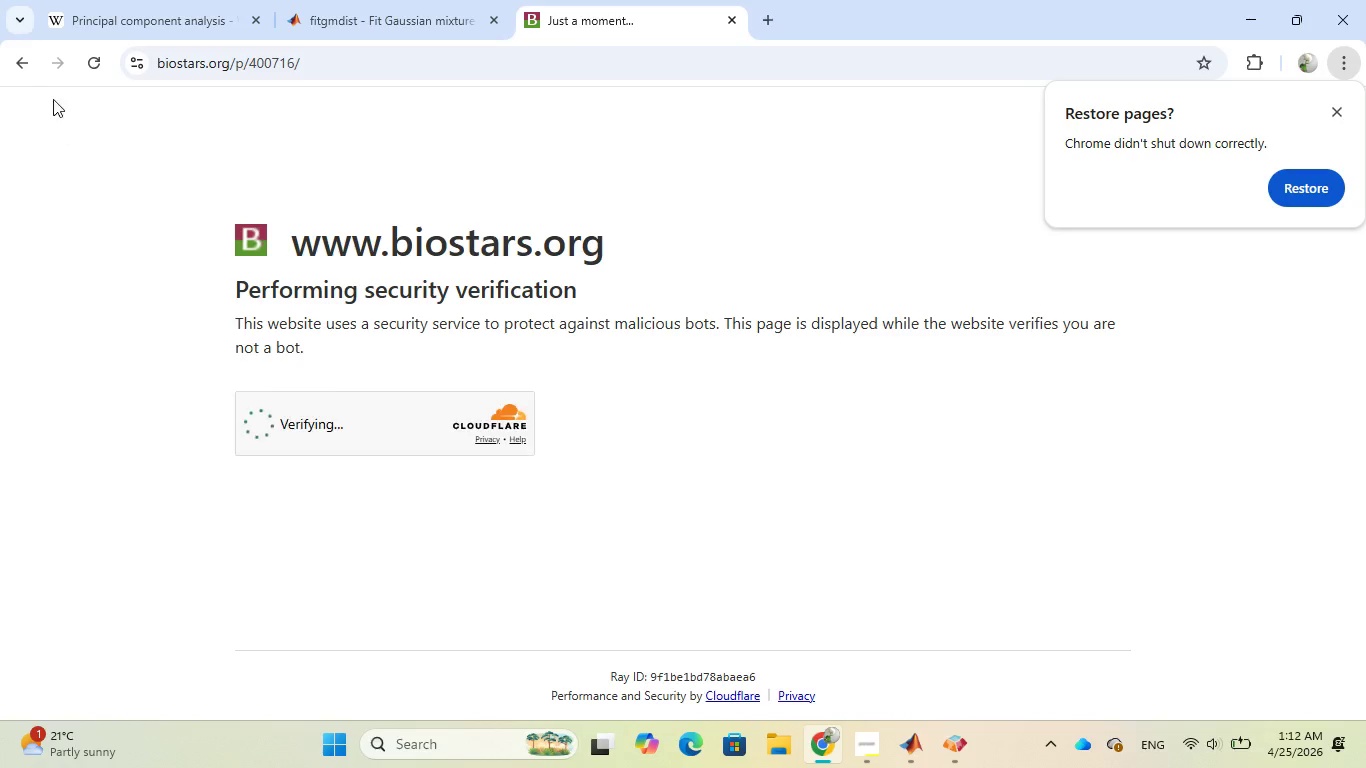 
left_click([19, 64])
 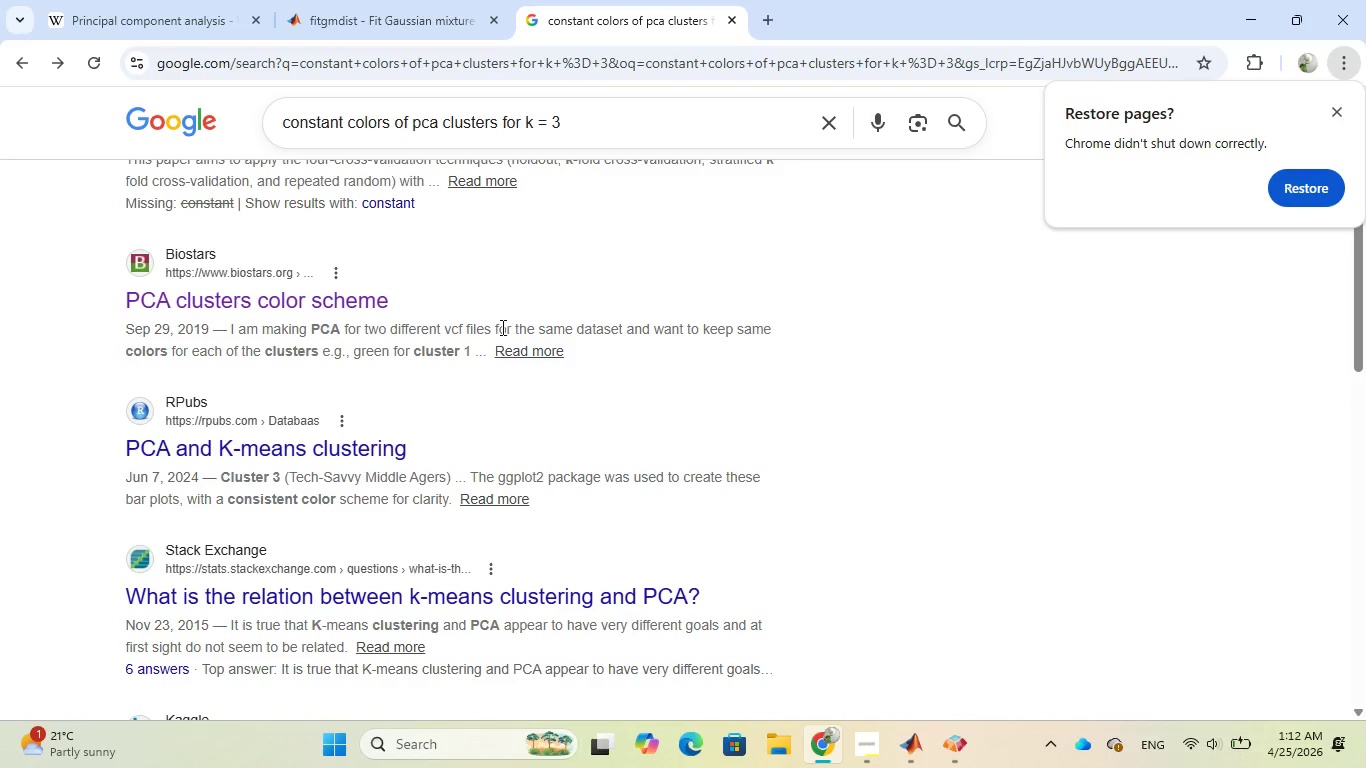 
scroll: coordinate [501, 327], scroll_direction: down, amount: 9.0
 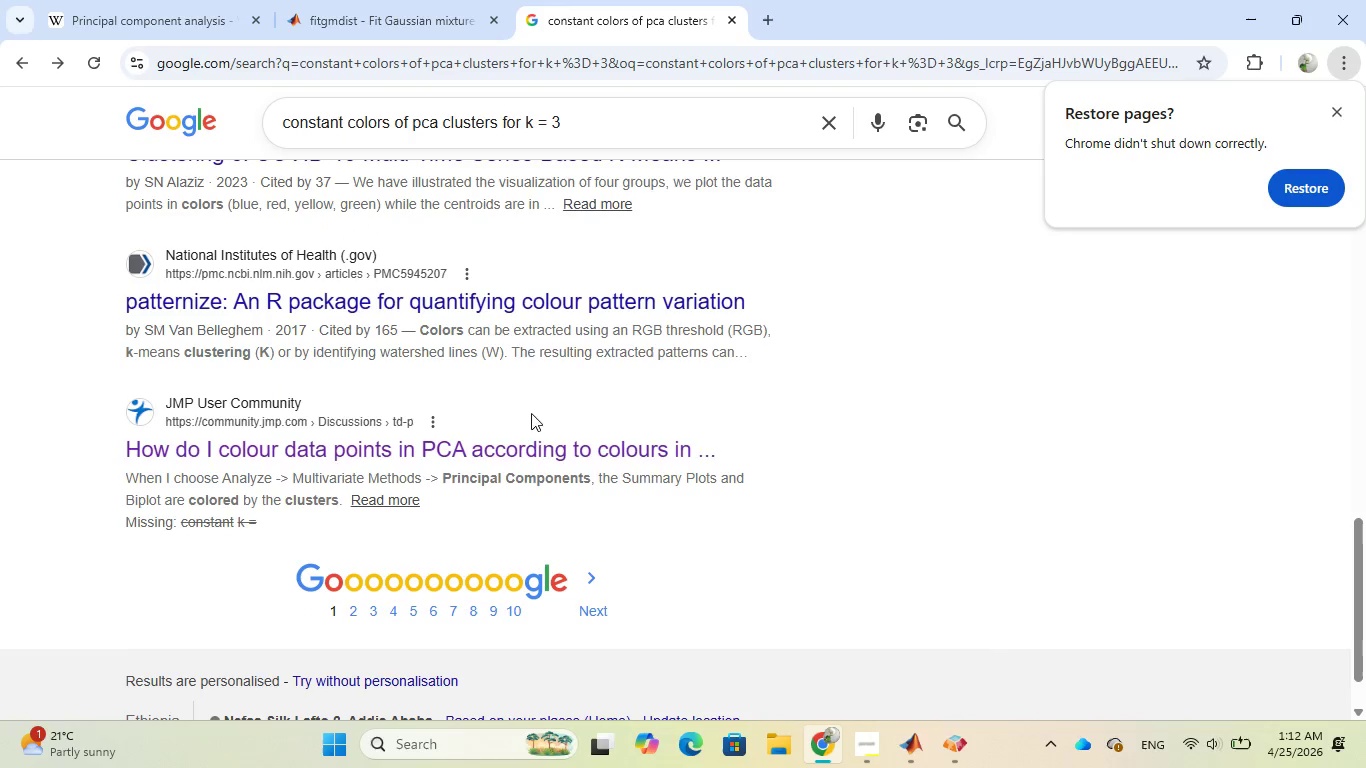 
left_click([536, 450])
 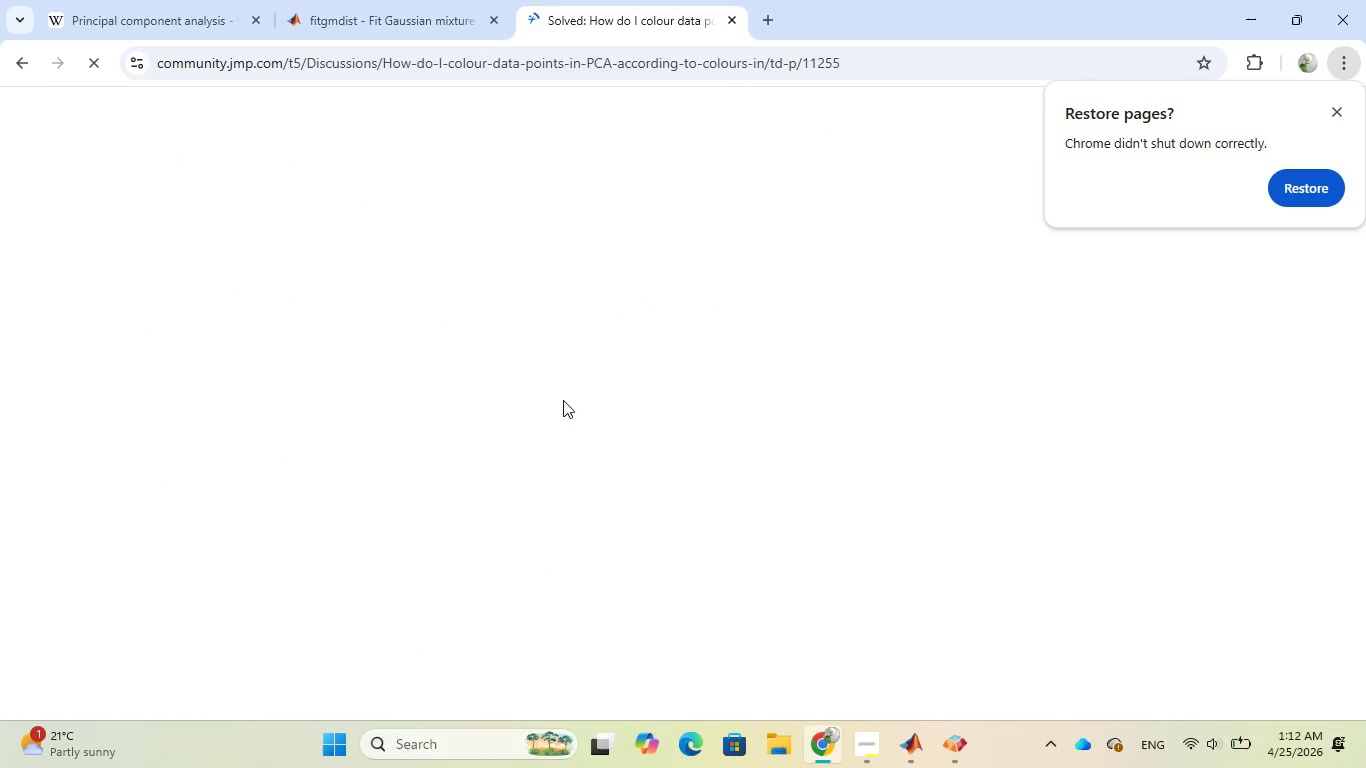 
wait(6.75)
 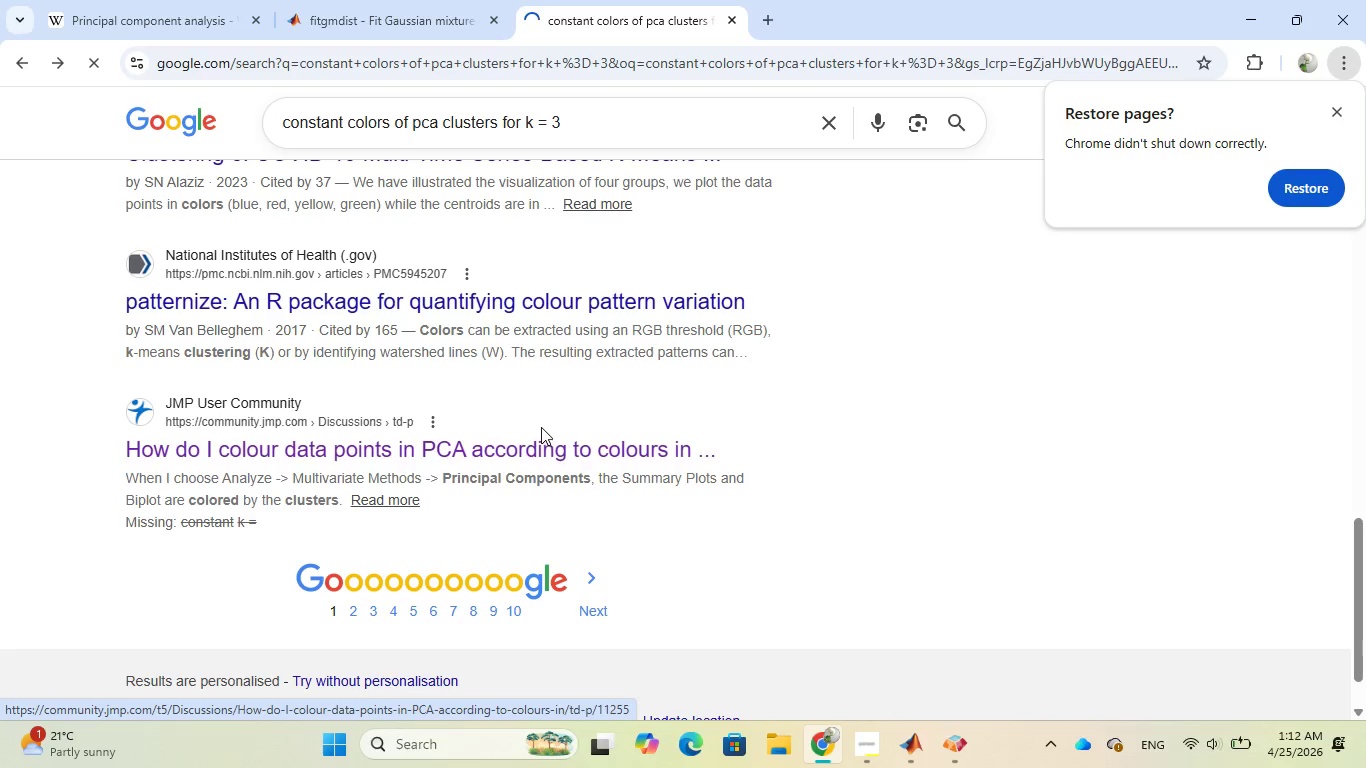 
scroll: coordinate [571, 422], scroll_direction: down, amount: 6.0
 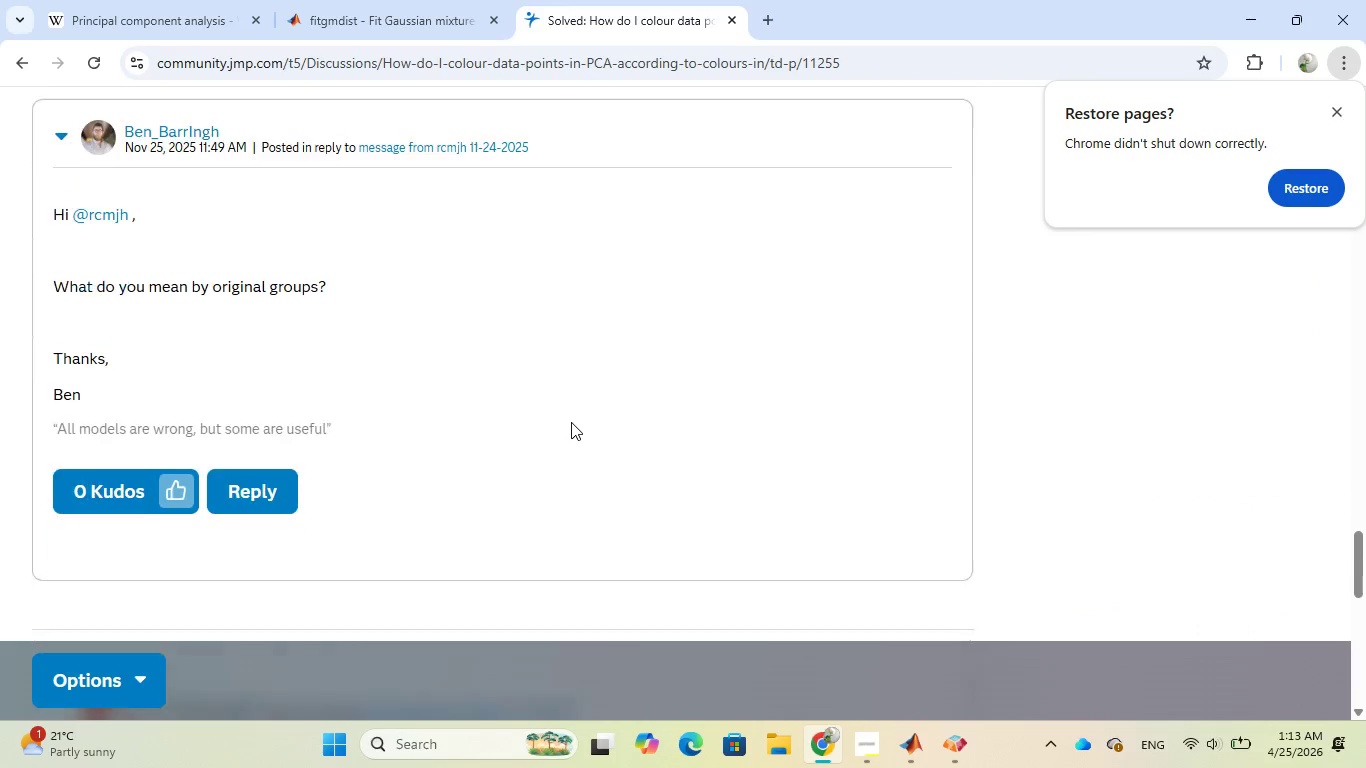 
left_click([907, 742])
 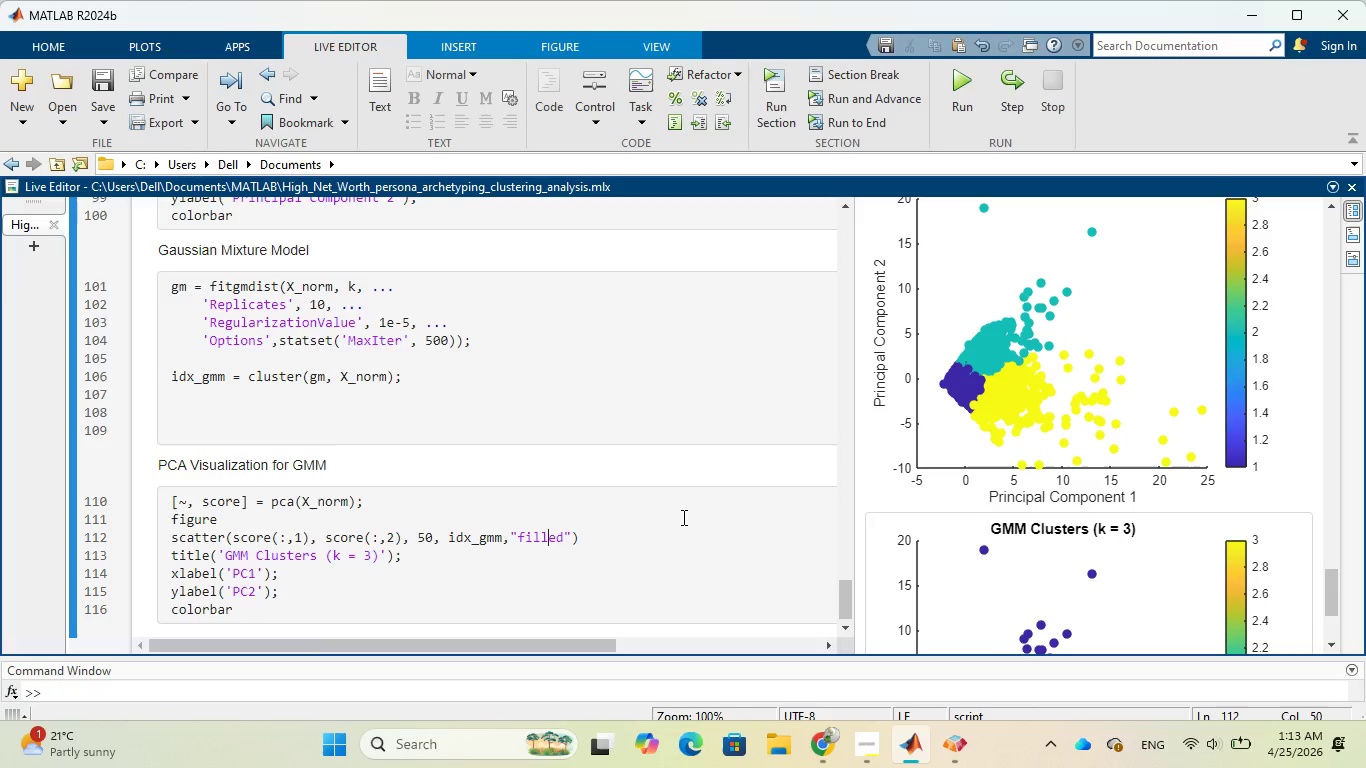 
wait(7.28)
 